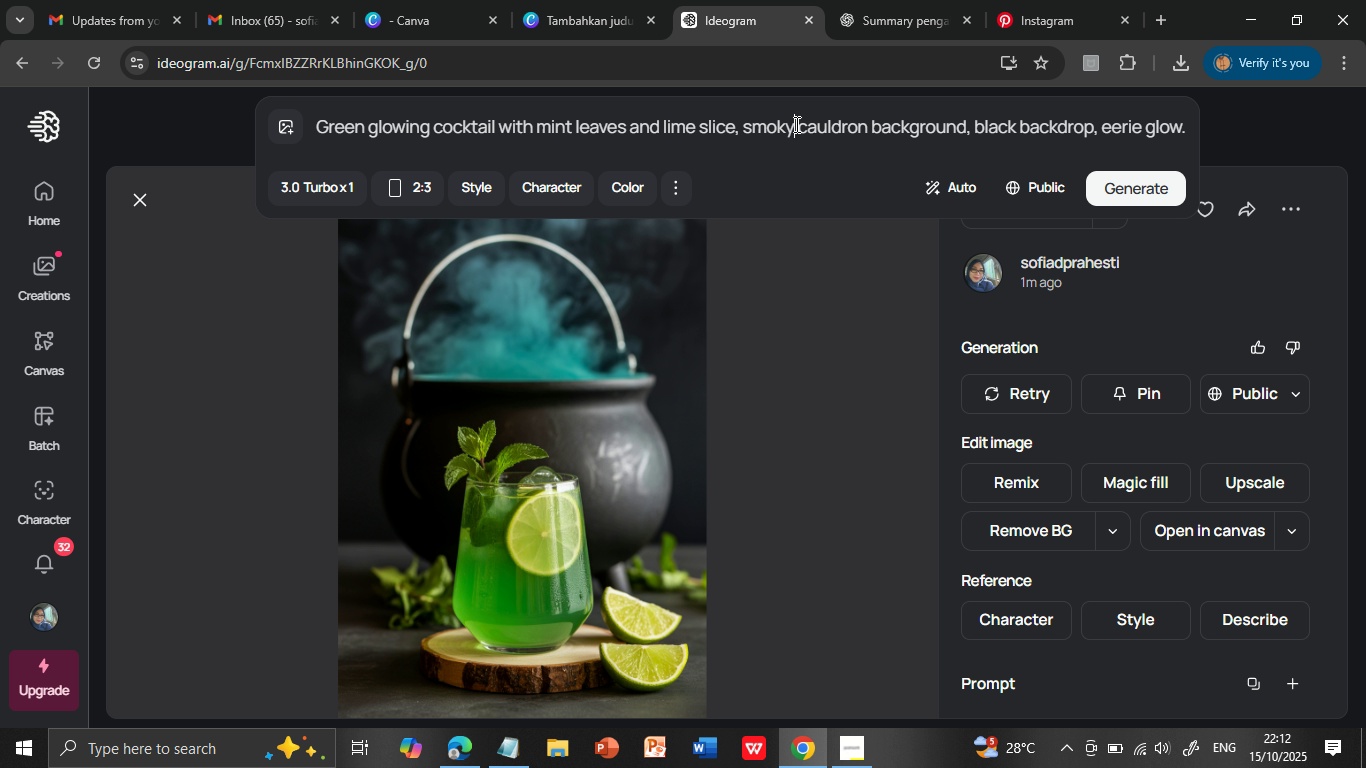 
double_click([795, 124])
 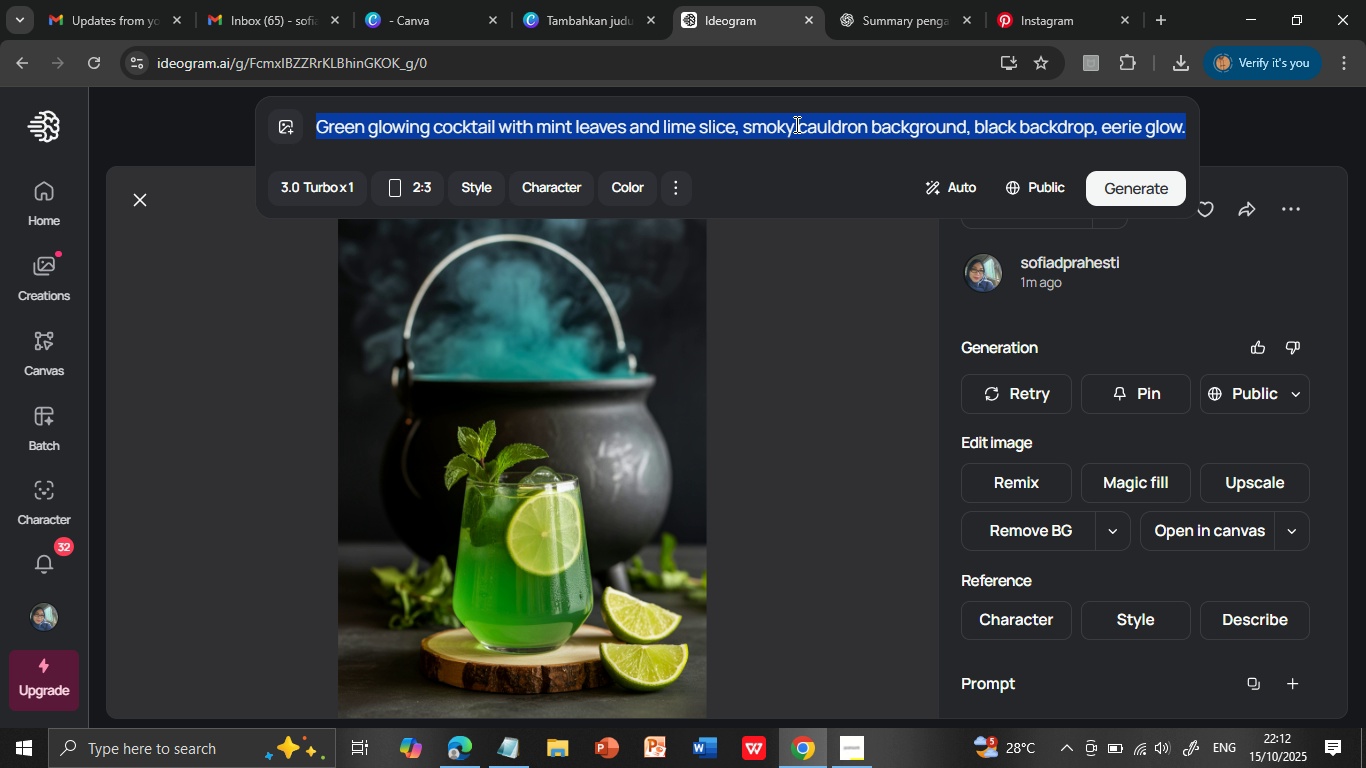 
triple_click([795, 124])
 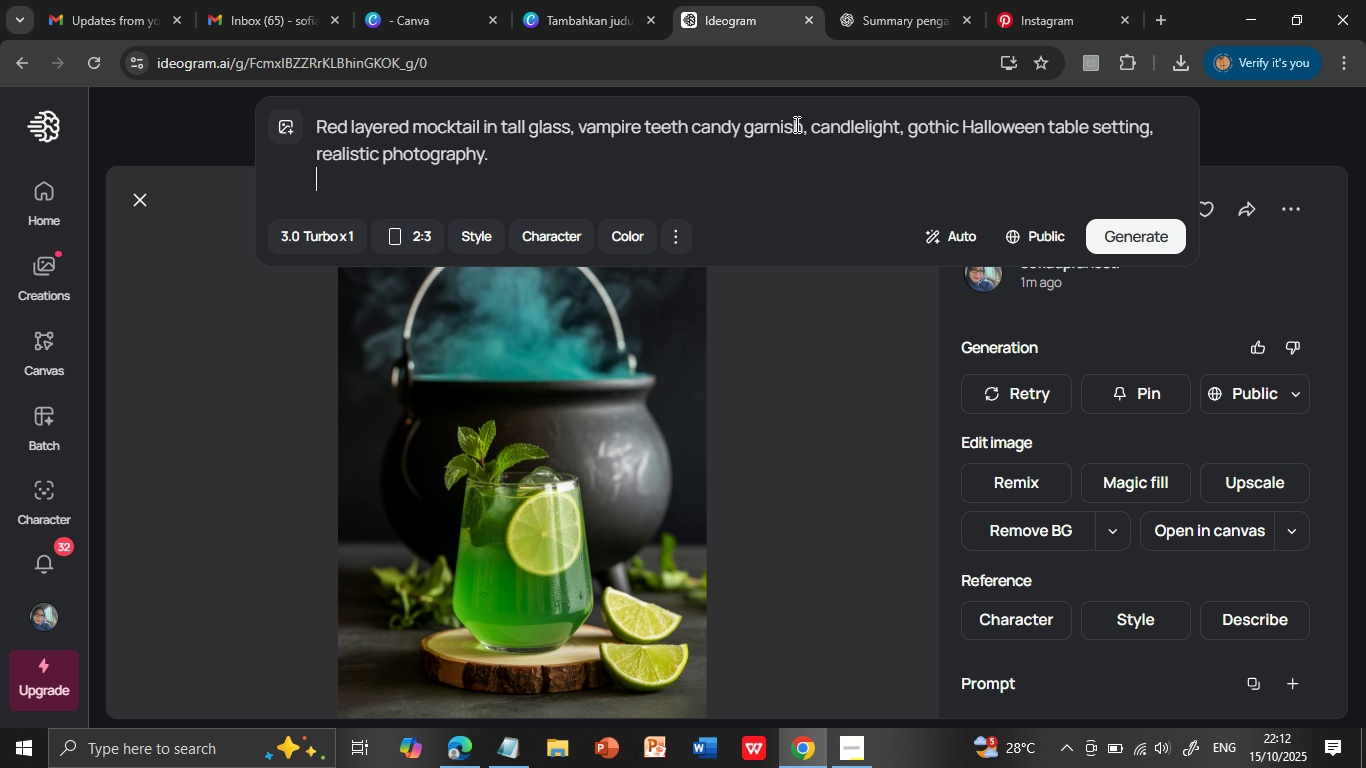 
hold_key(key=ControlLeft, duration=0.65)
 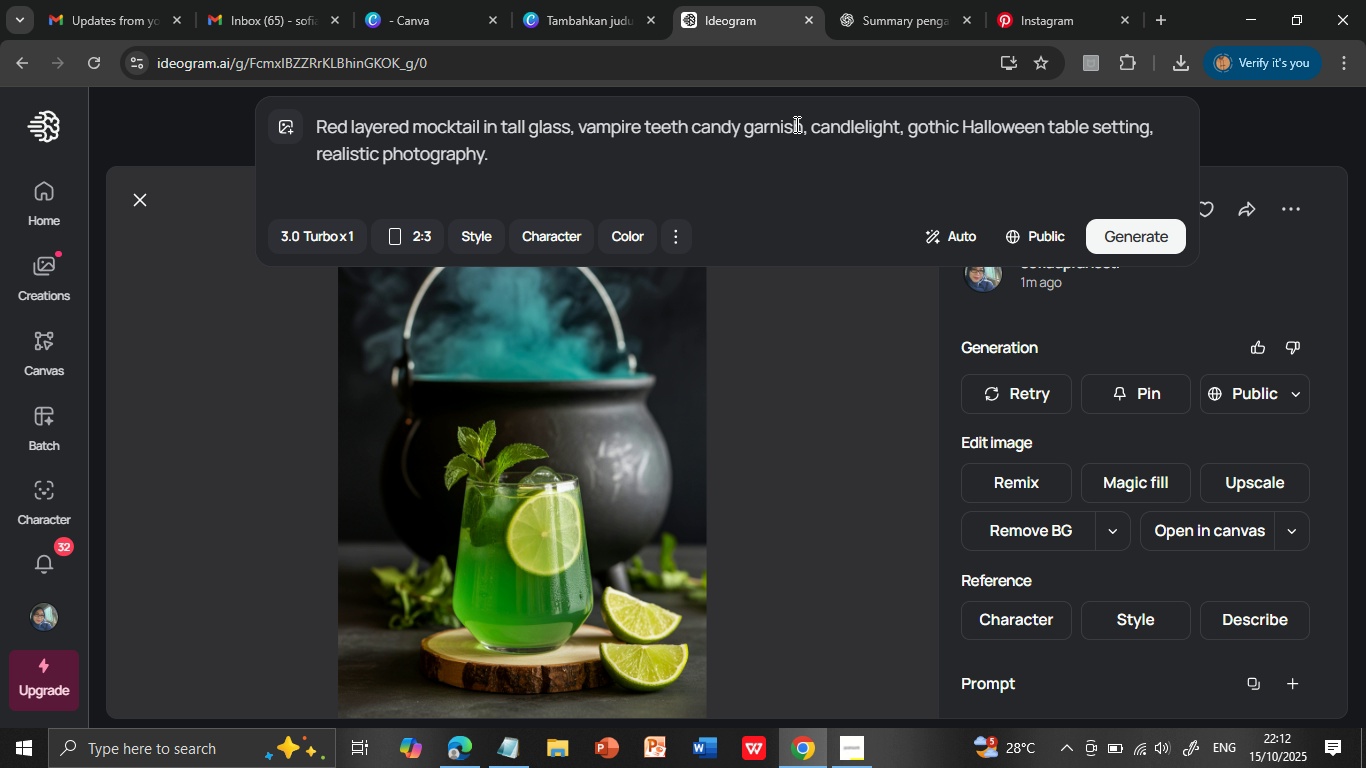 
hold_key(key=V, duration=0.34)
 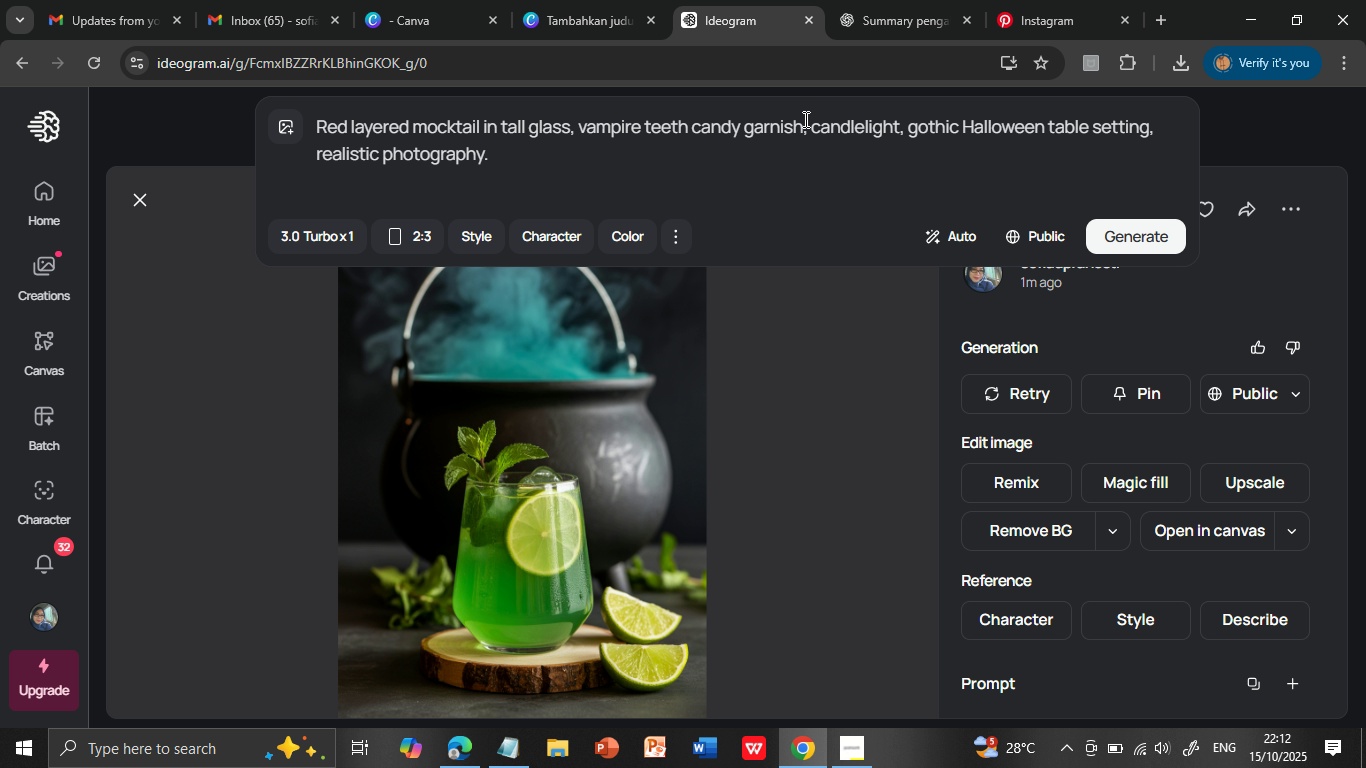 
key(Backspace)
 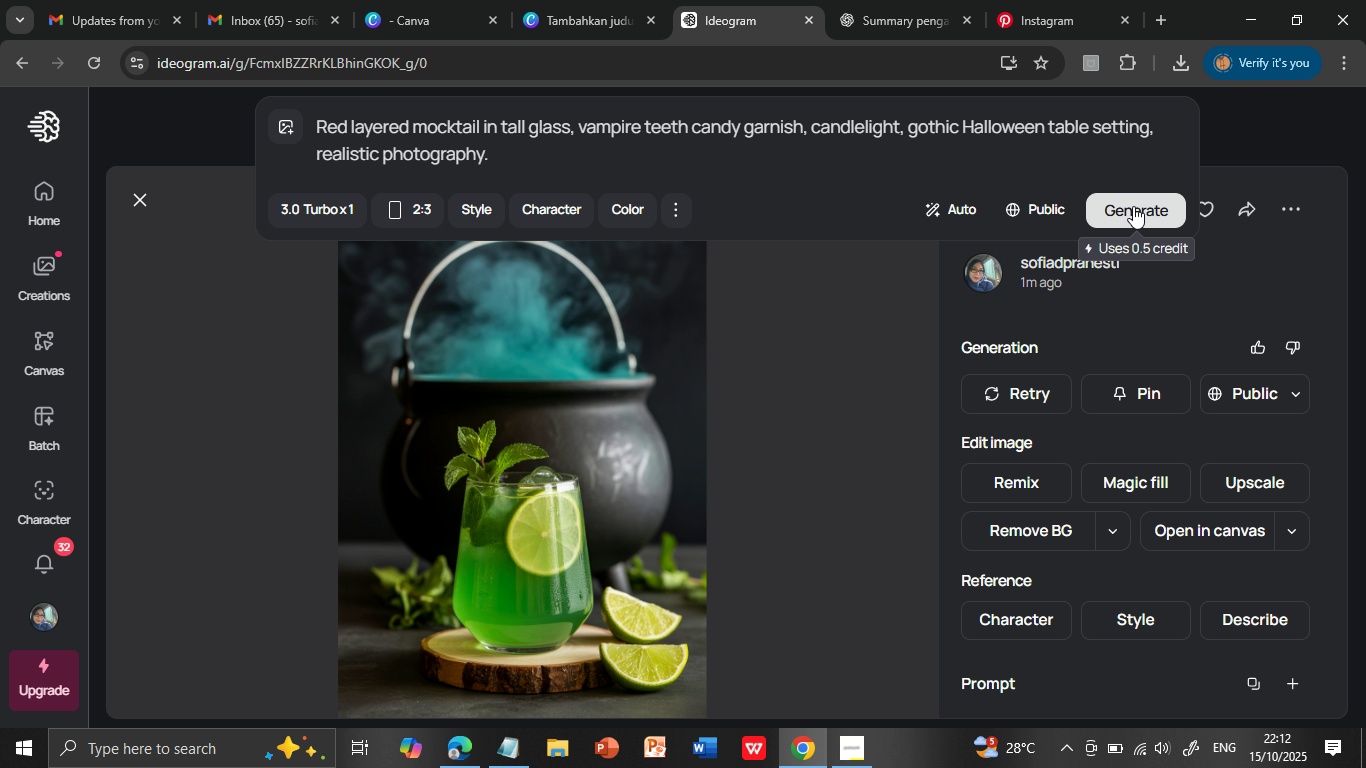 
left_click([1133, 206])
 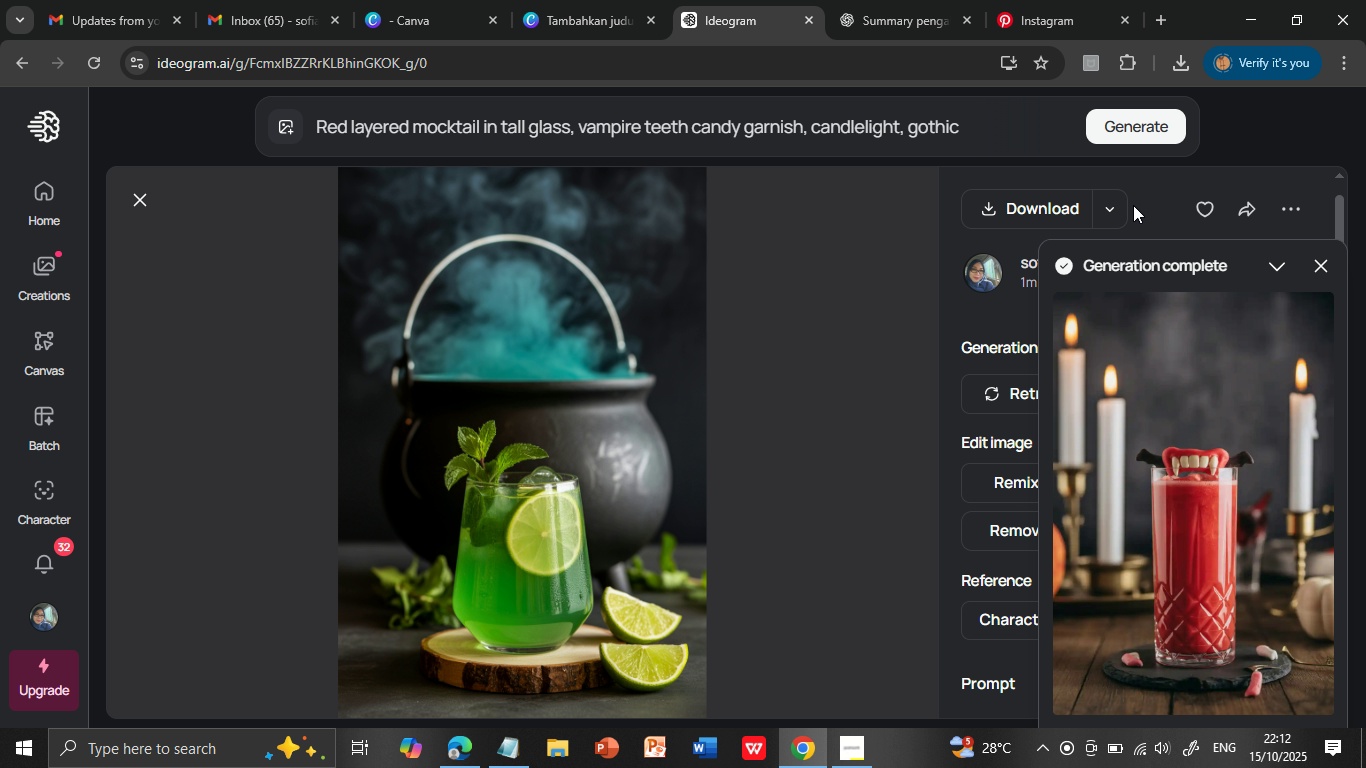 
wait(43.96)
 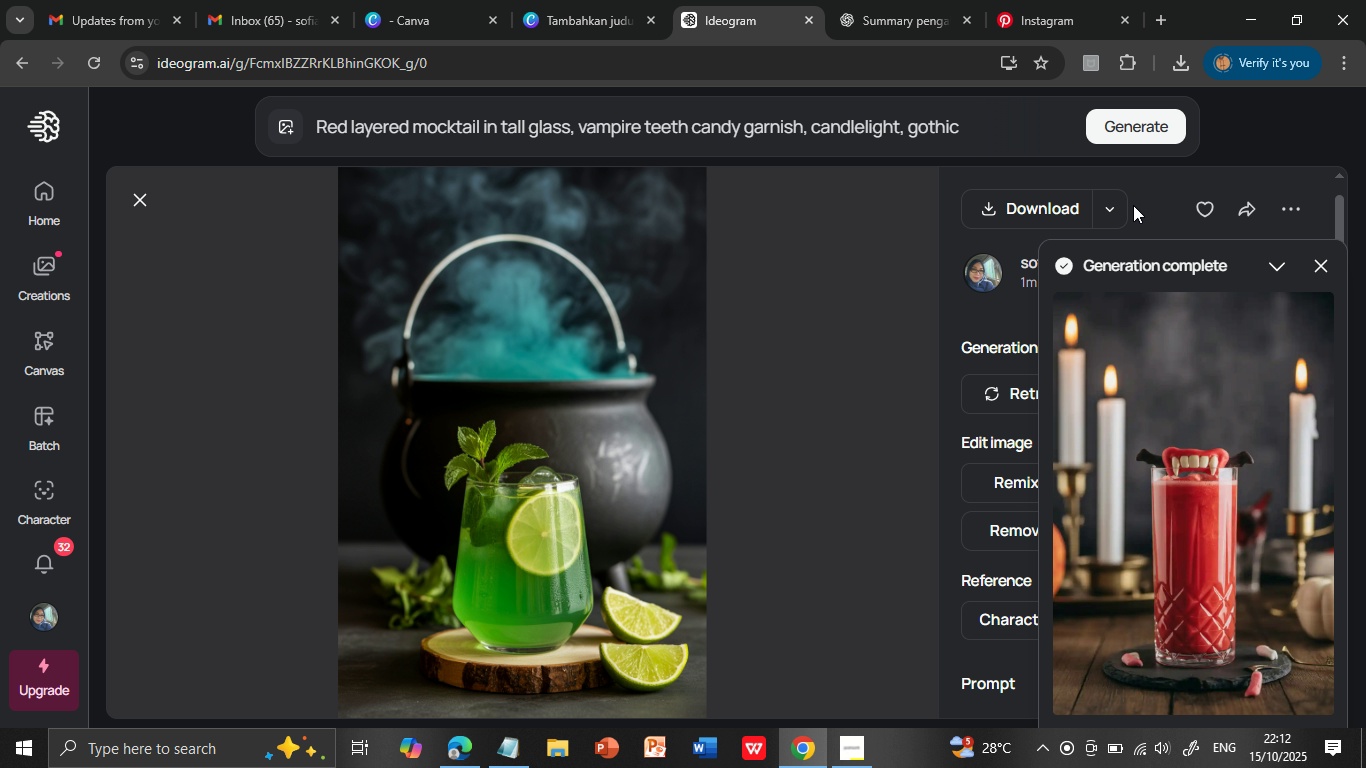 
left_click([1158, 140])
 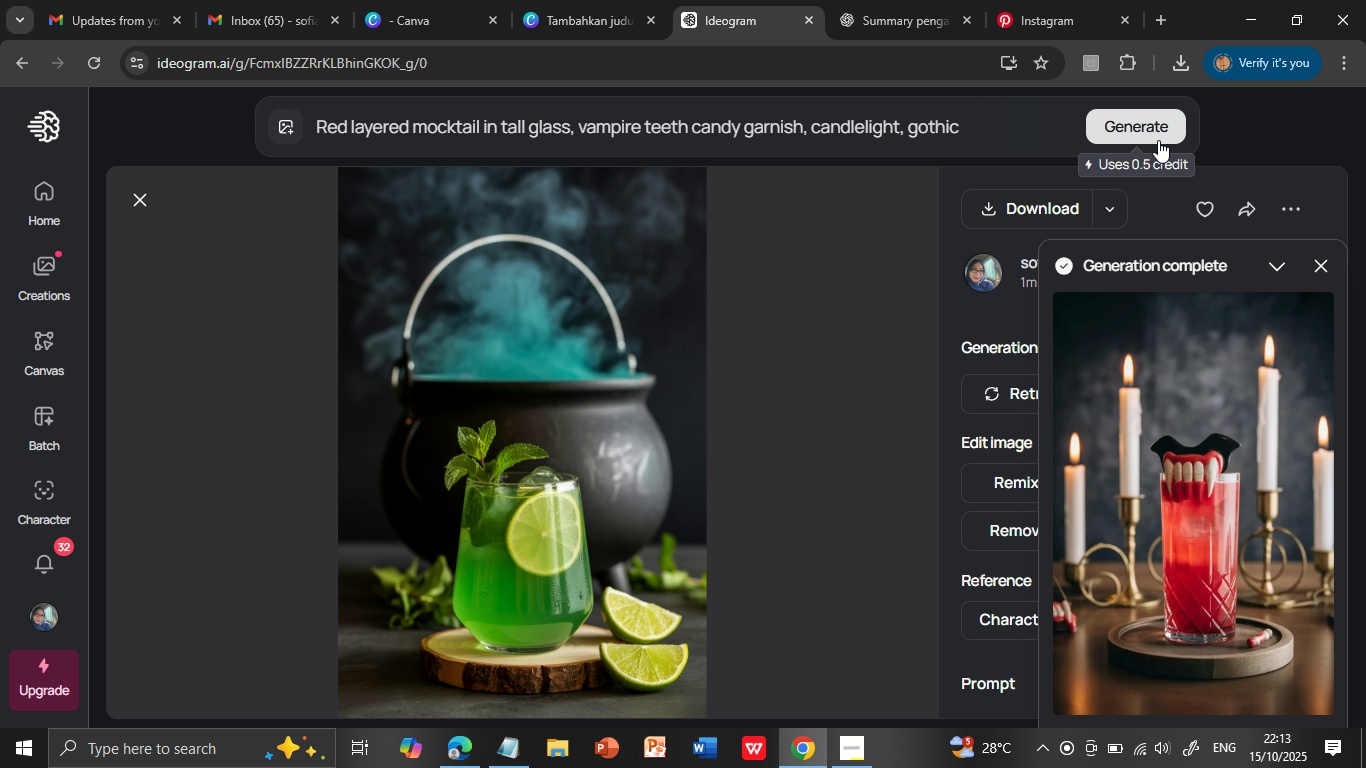 
wait(27.51)
 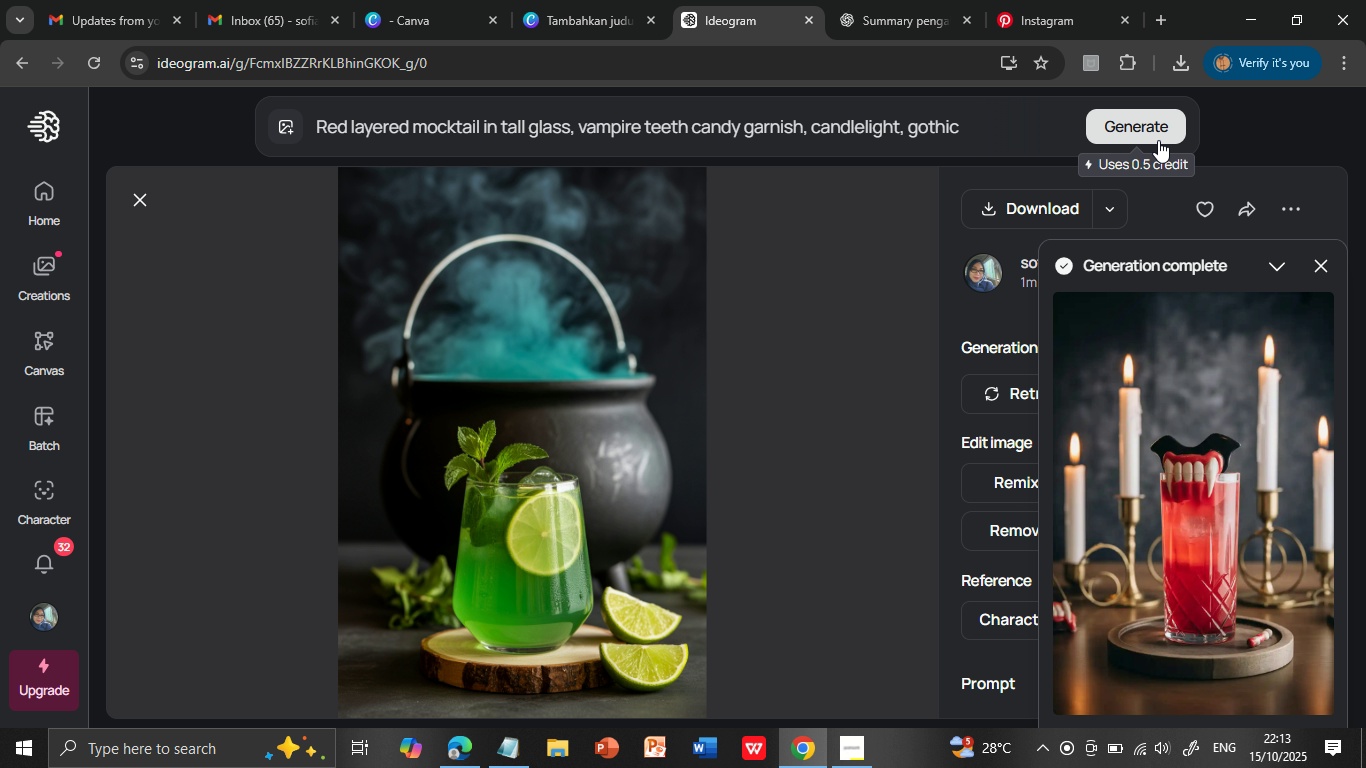 
left_click([797, 133])
 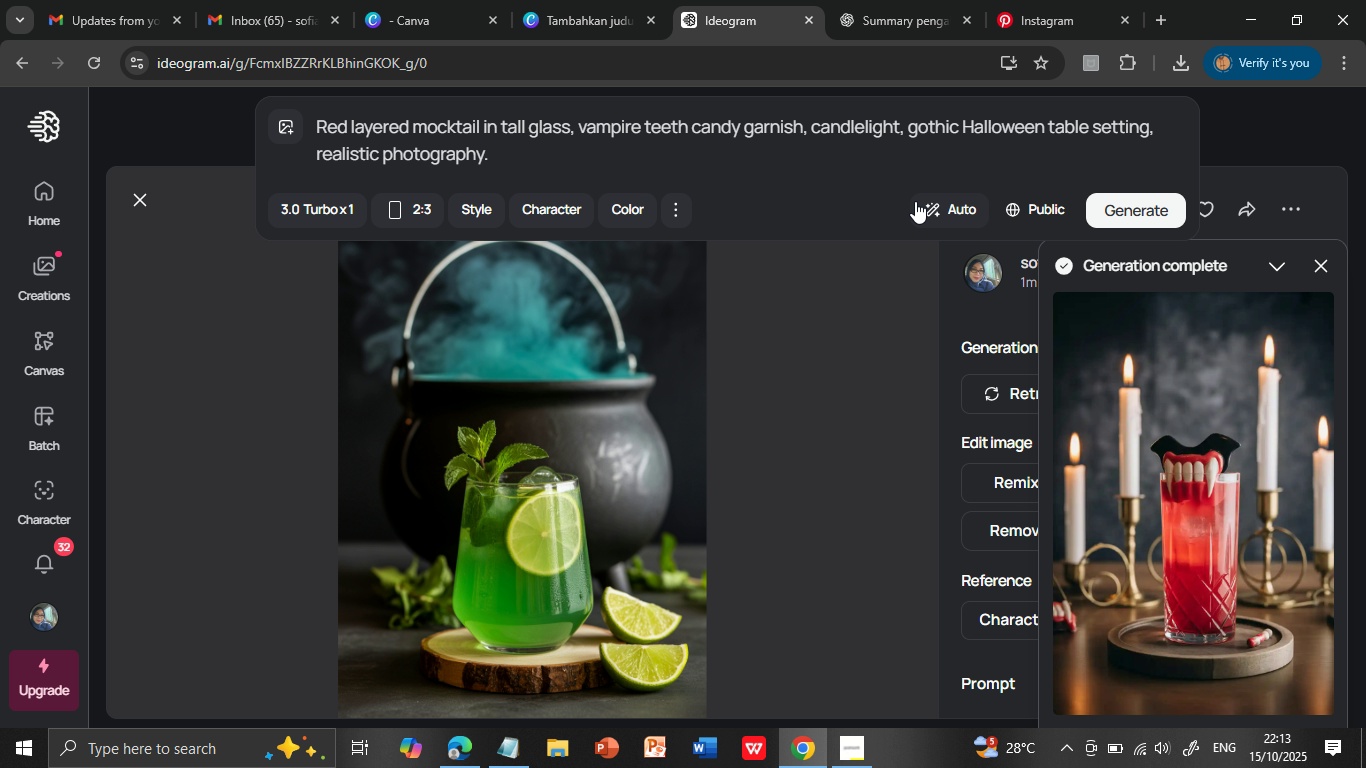 
wait(14.67)
 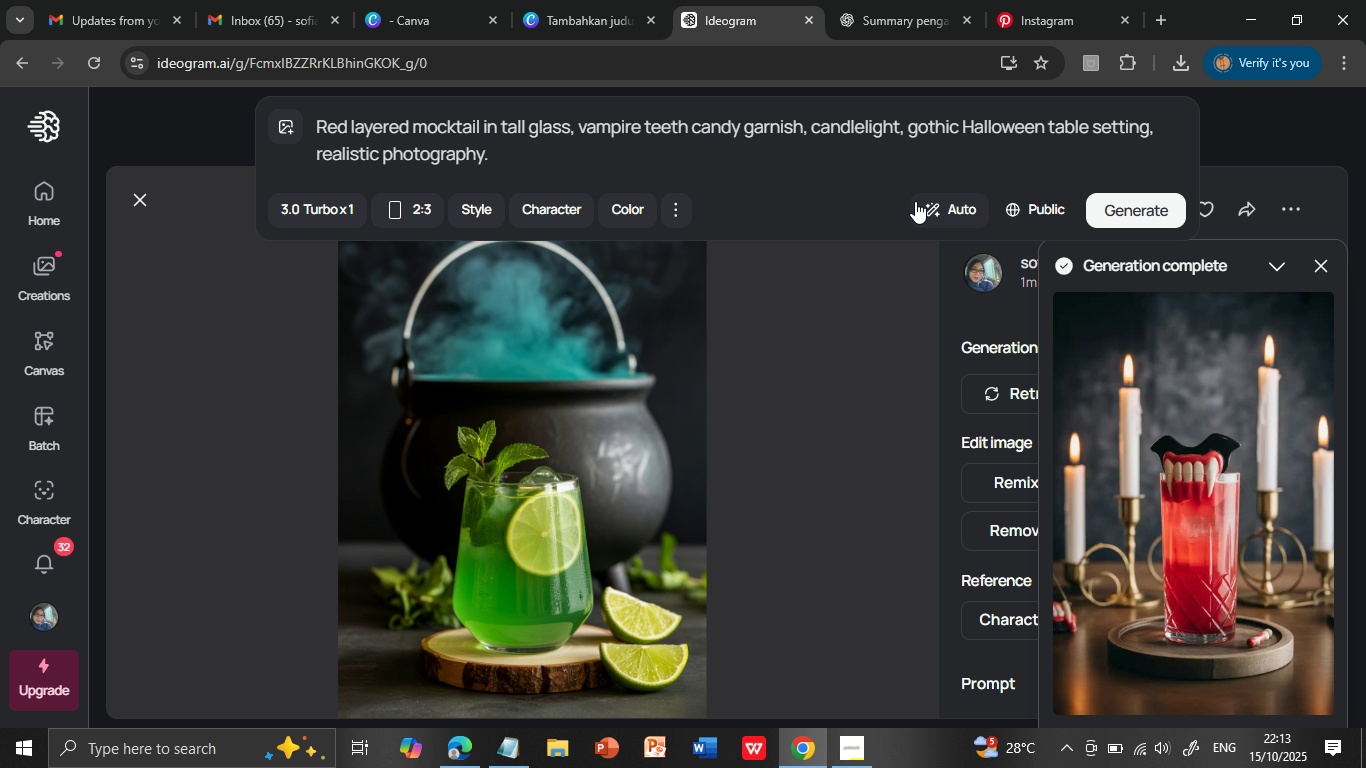 
left_click([54, 273])
 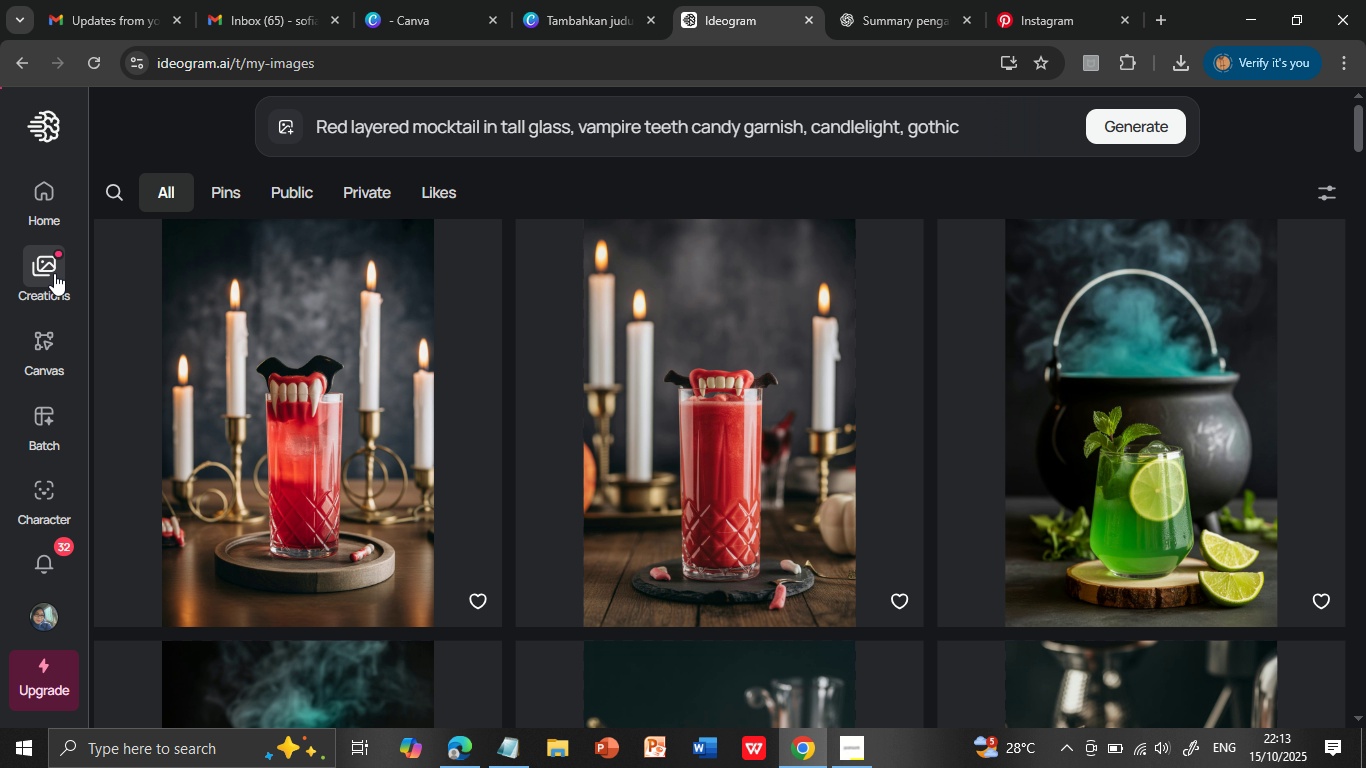 
wait(21.26)
 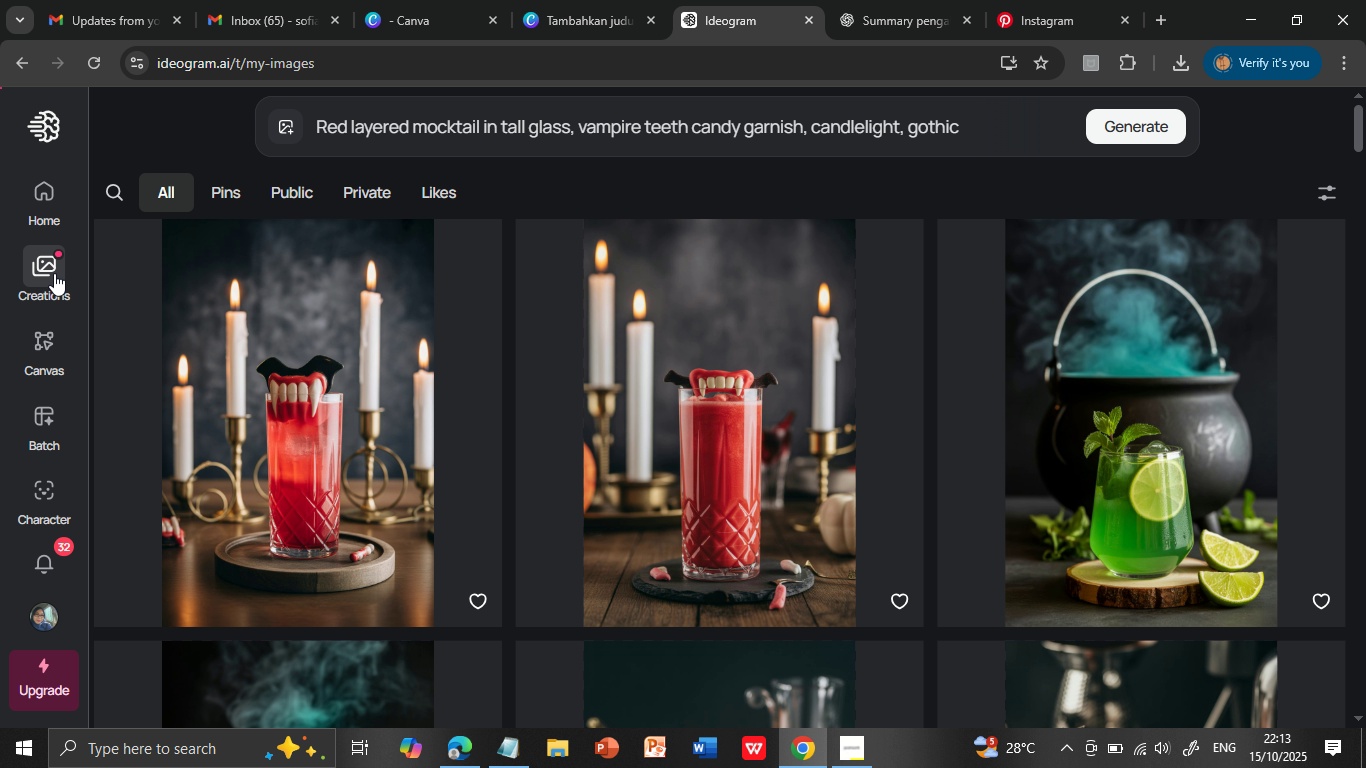 
left_click([662, 513])
 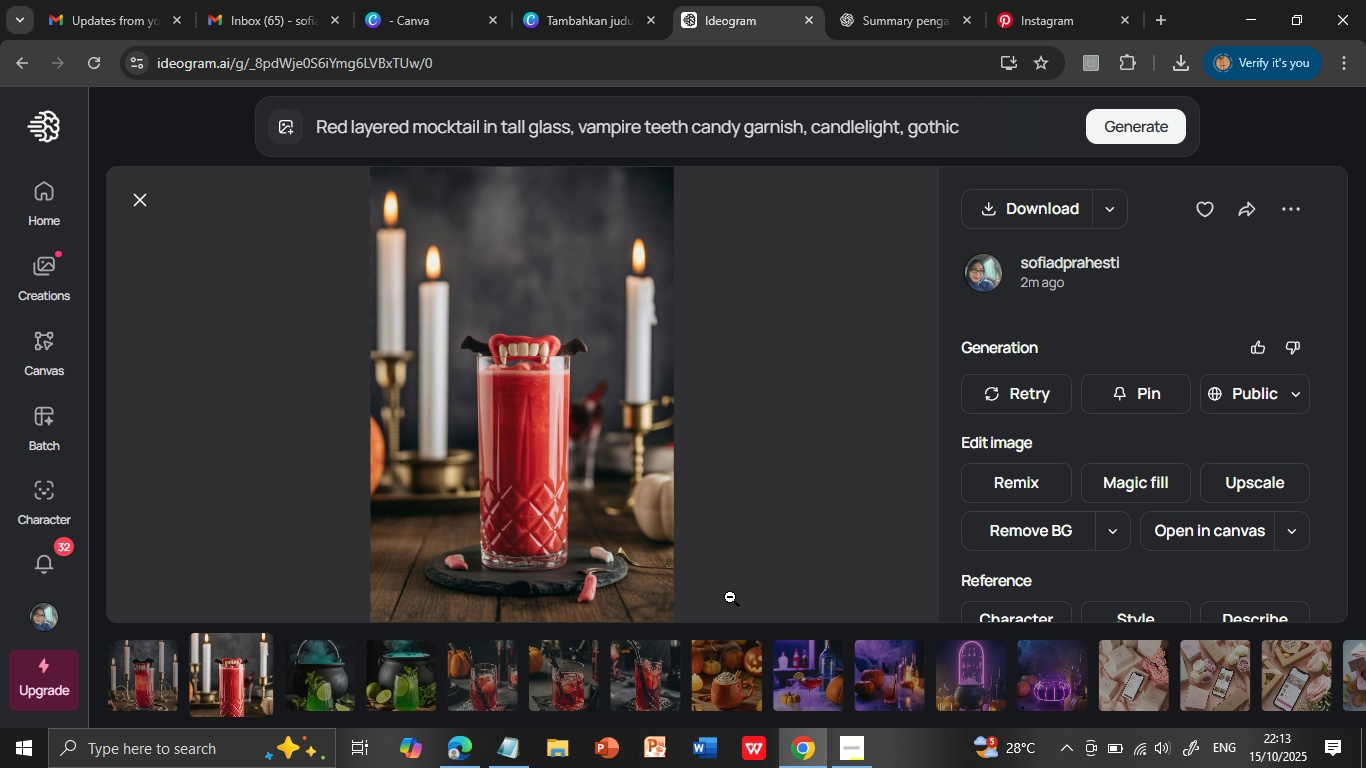 
wait(6.92)
 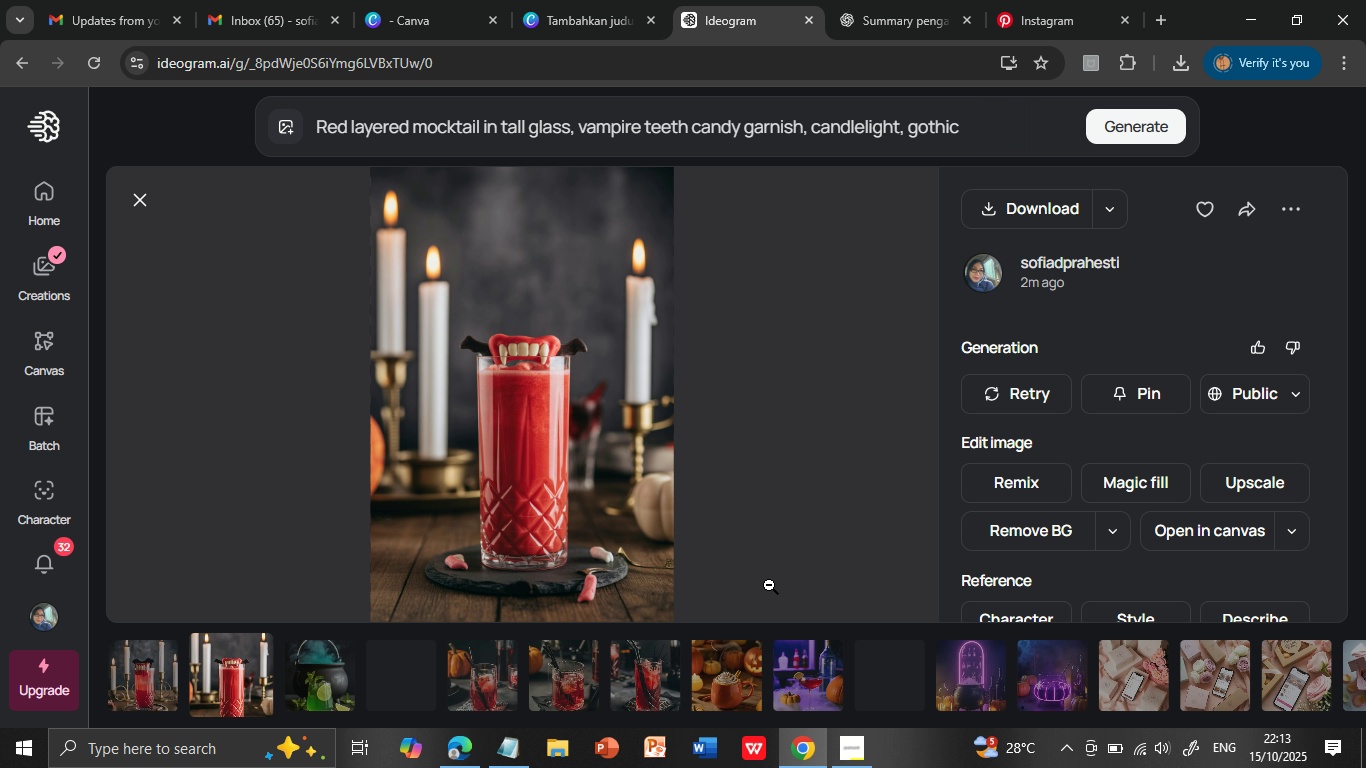 
left_click([1030, 205])
 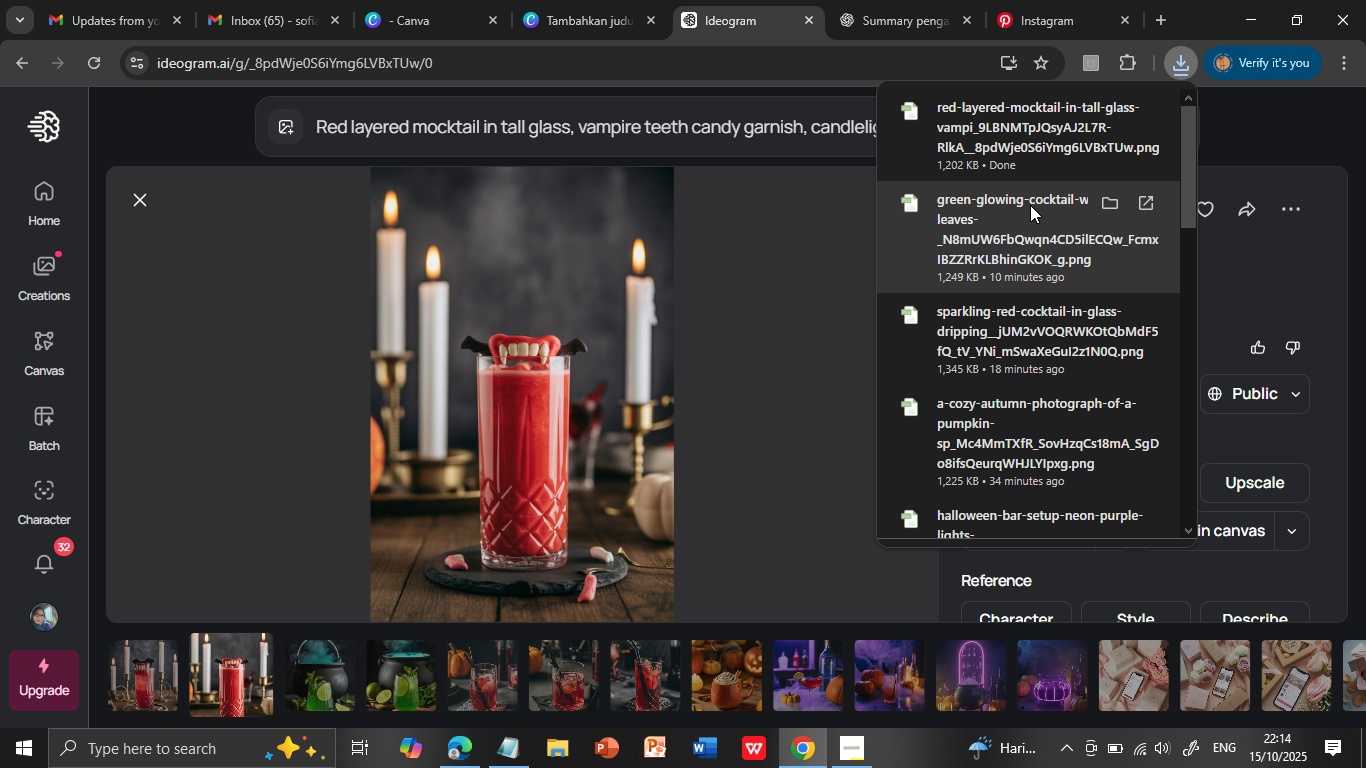 
wait(23.13)
 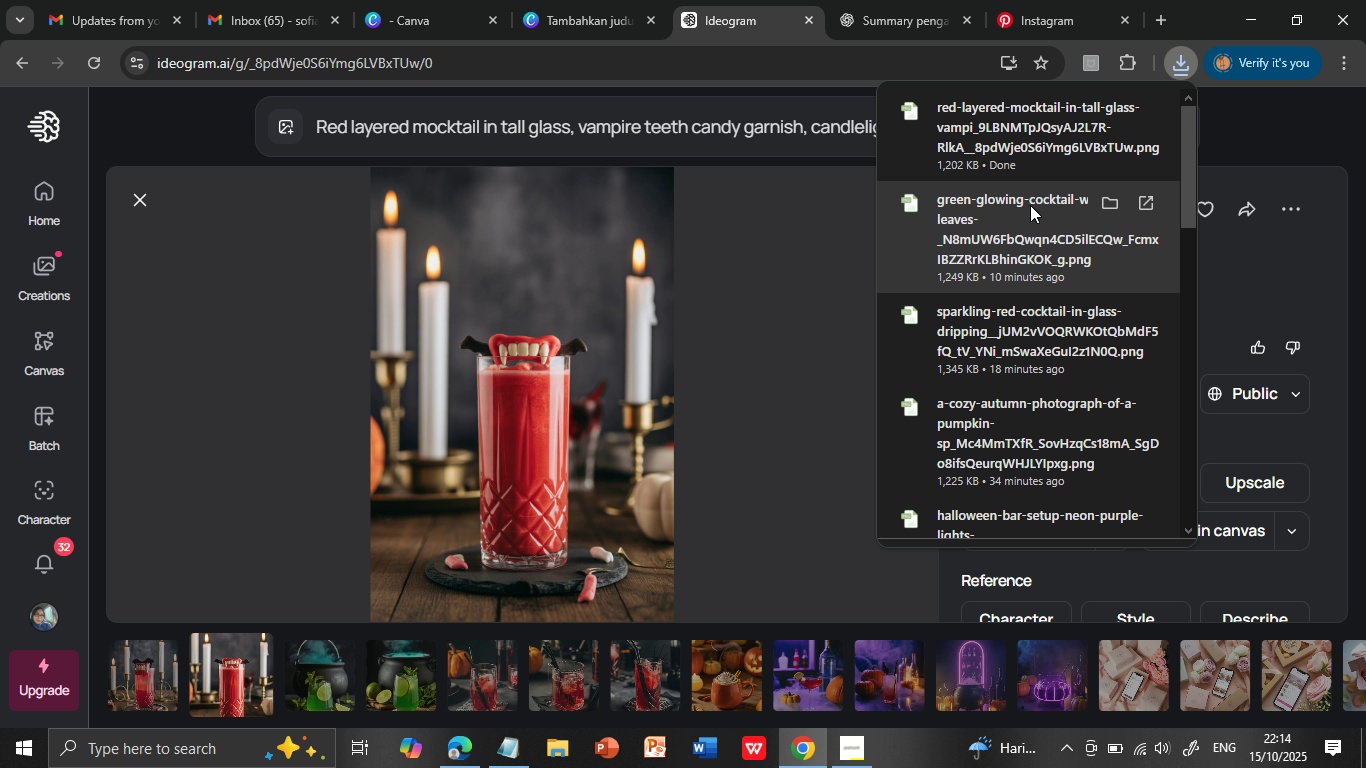 
left_click([551, 14])
 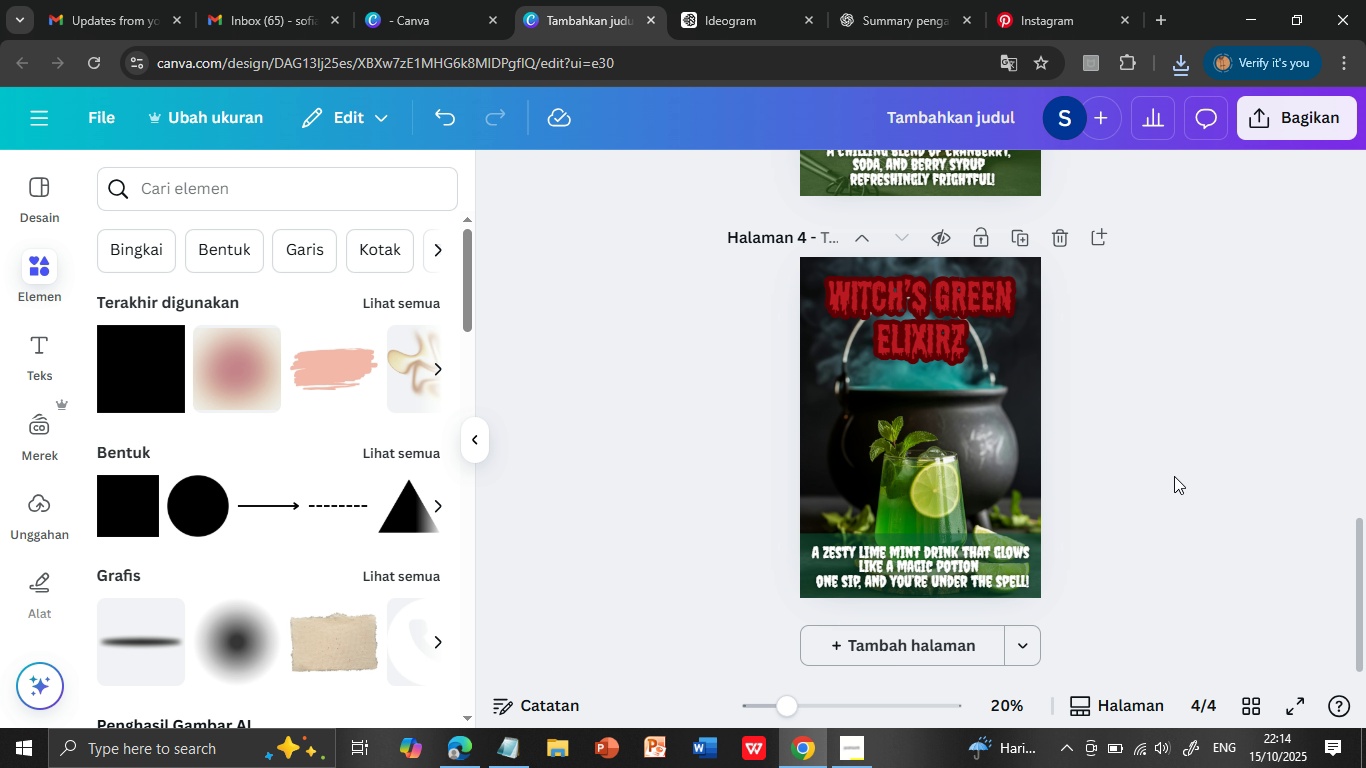 
scroll: coordinate [1209, 496], scroll_direction: up, amount: 1.0
 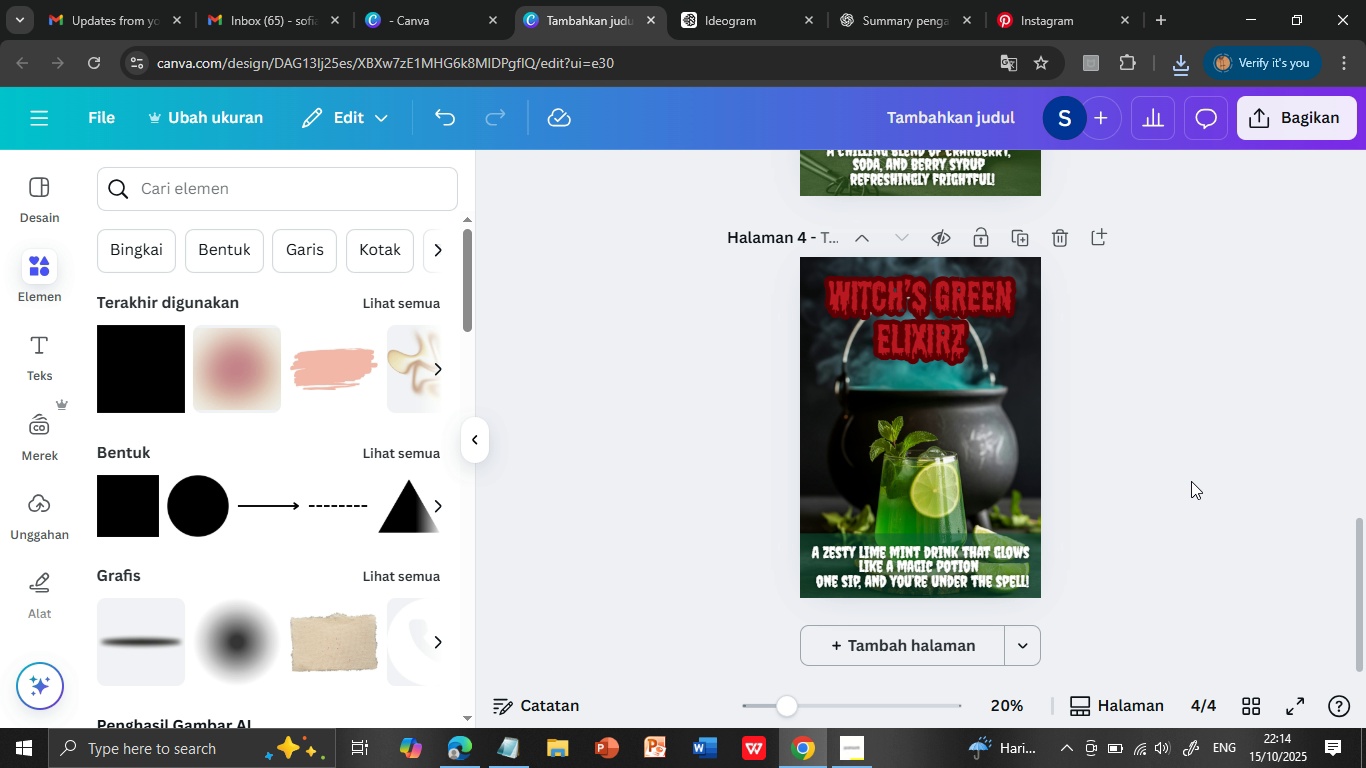 
scroll: coordinate [1209, 496], scroll_direction: down, amount: 3.0
 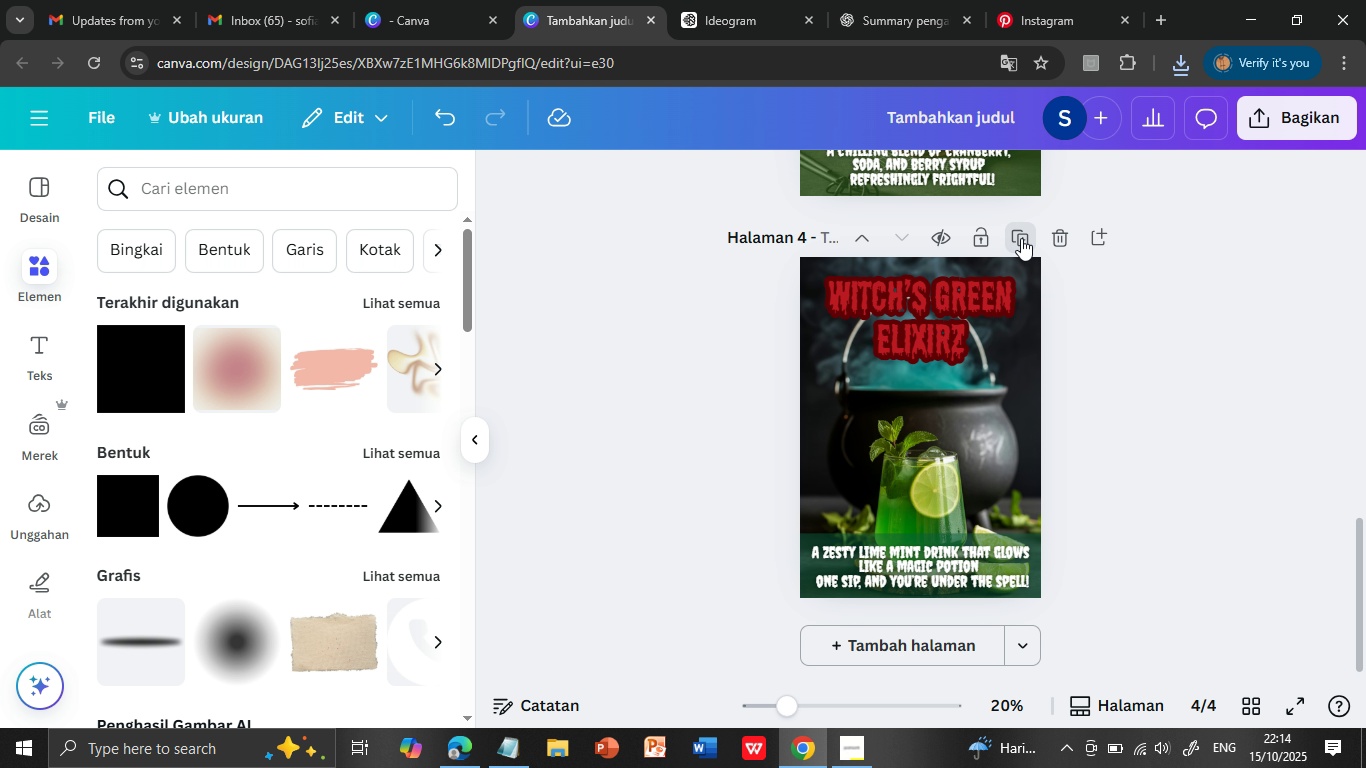 
left_click([1021, 238])
 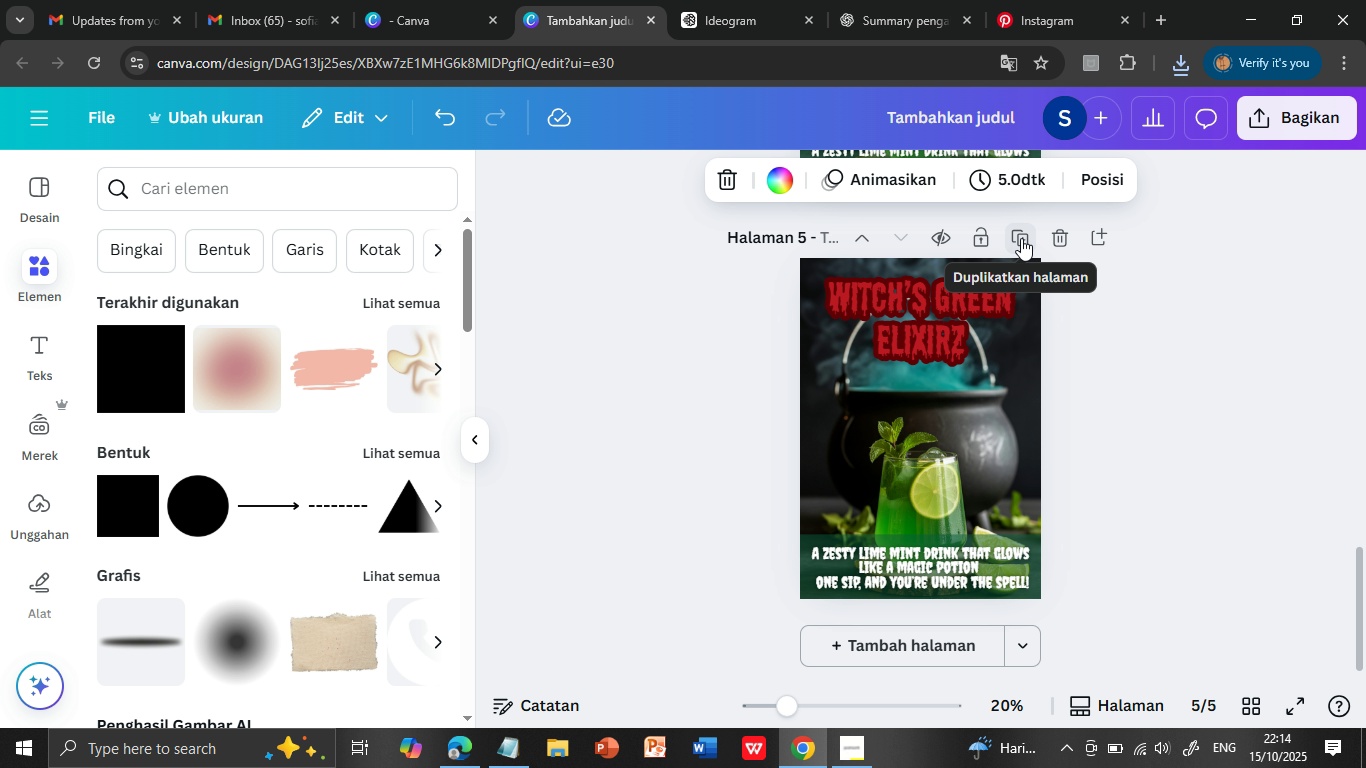 
wait(26.57)
 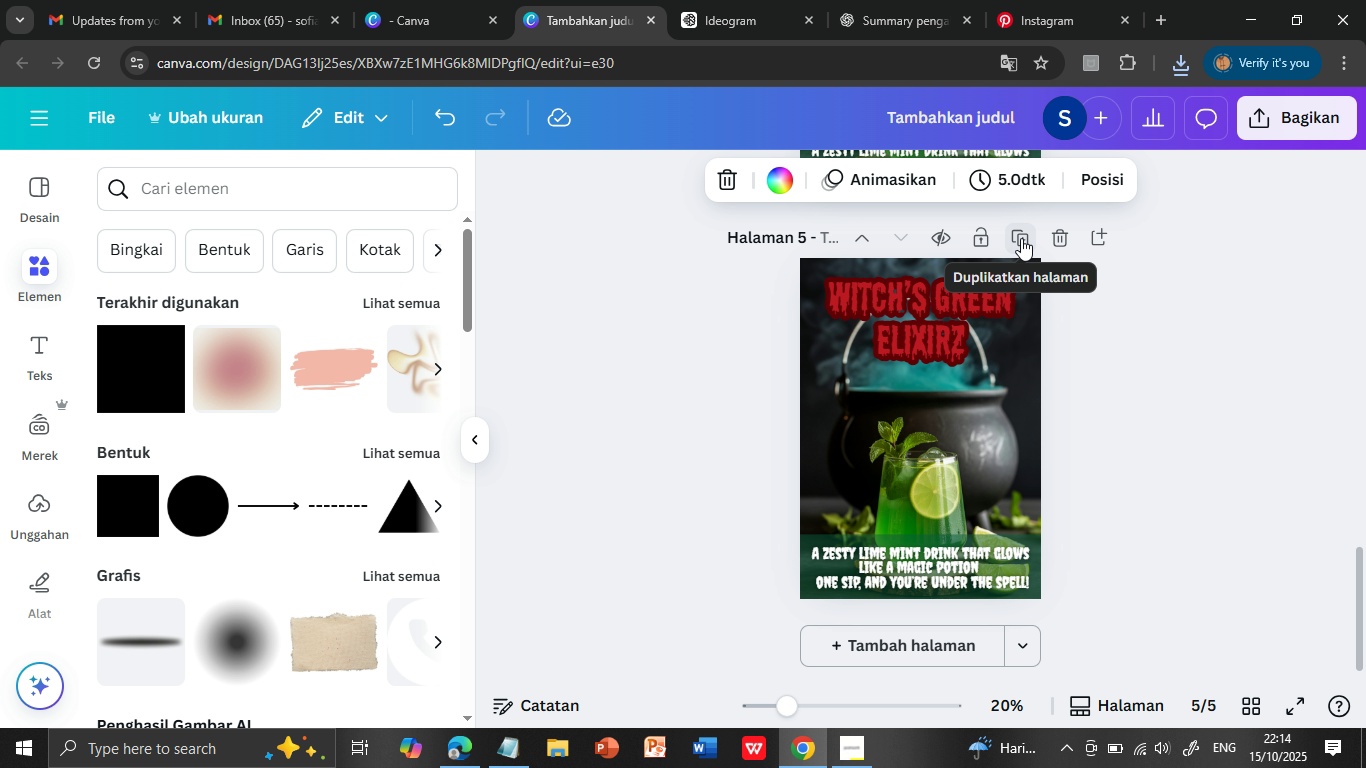 
scroll: coordinate [1110, 446], scroll_direction: up, amount: 1.0
 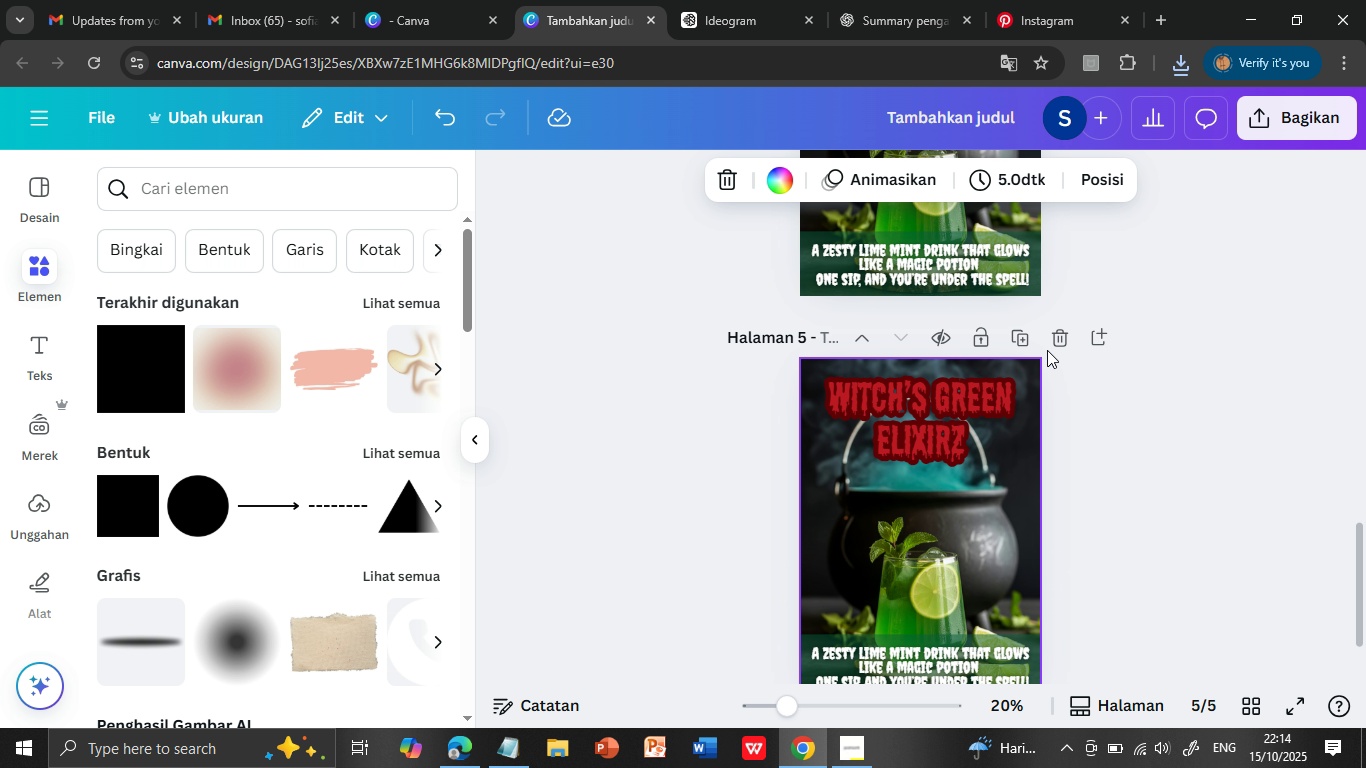 
left_click([1028, 358])
 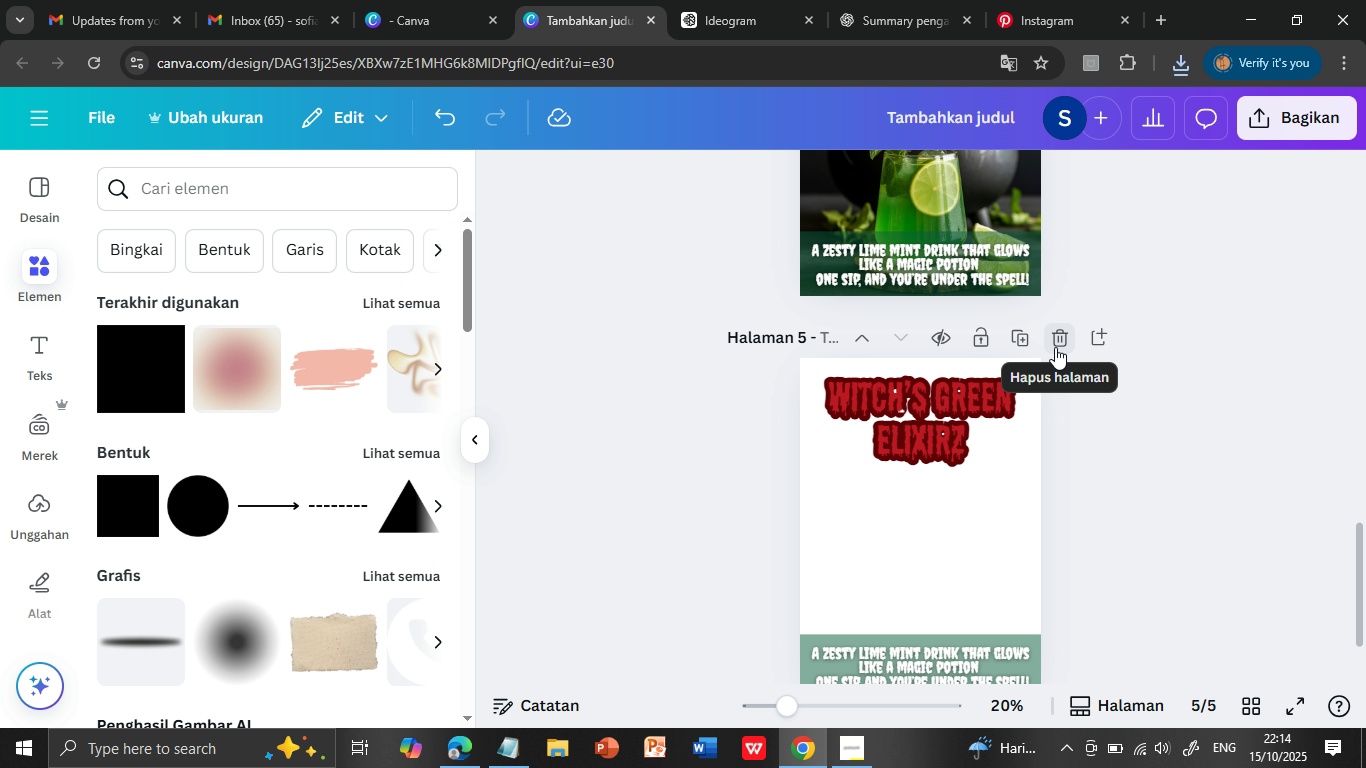 
key(Delete)
 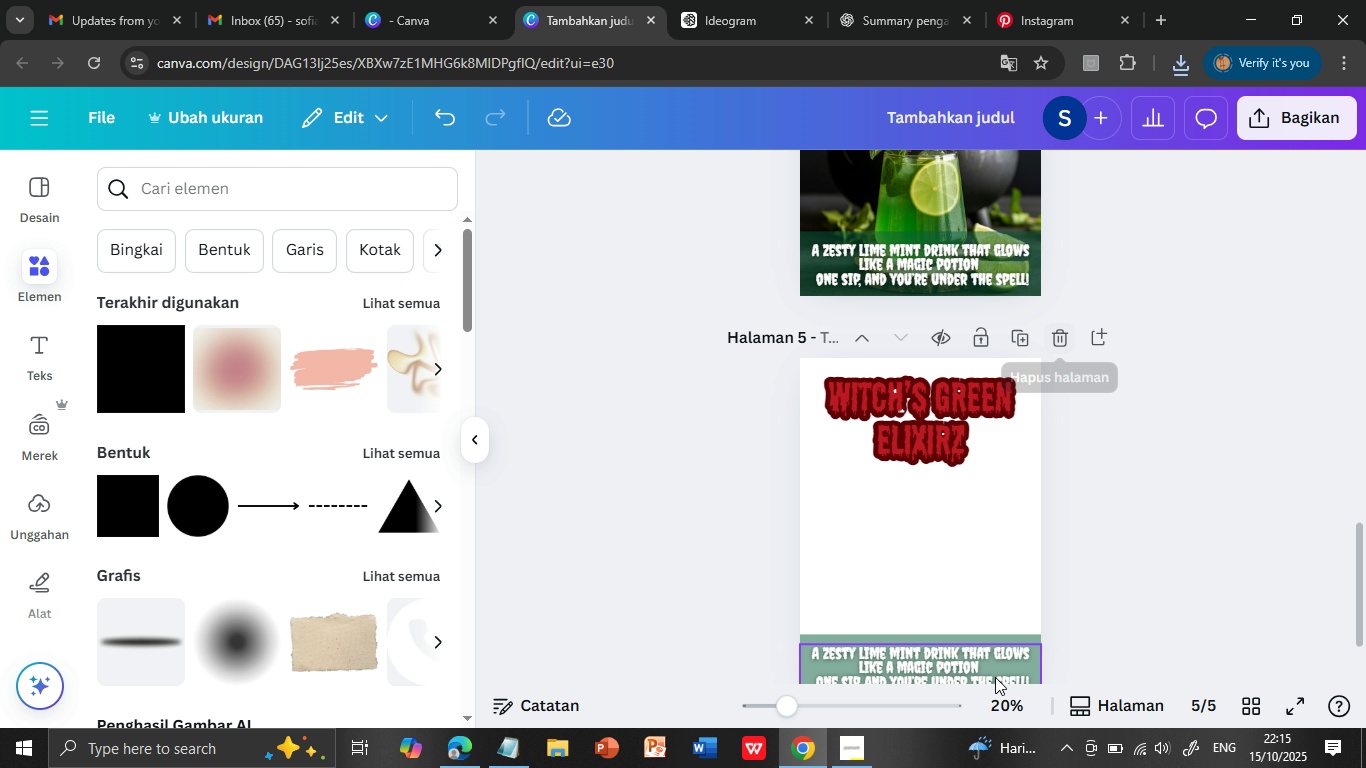 
scroll: coordinate [995, 624], scroll_direction: down, amount: 2.0
 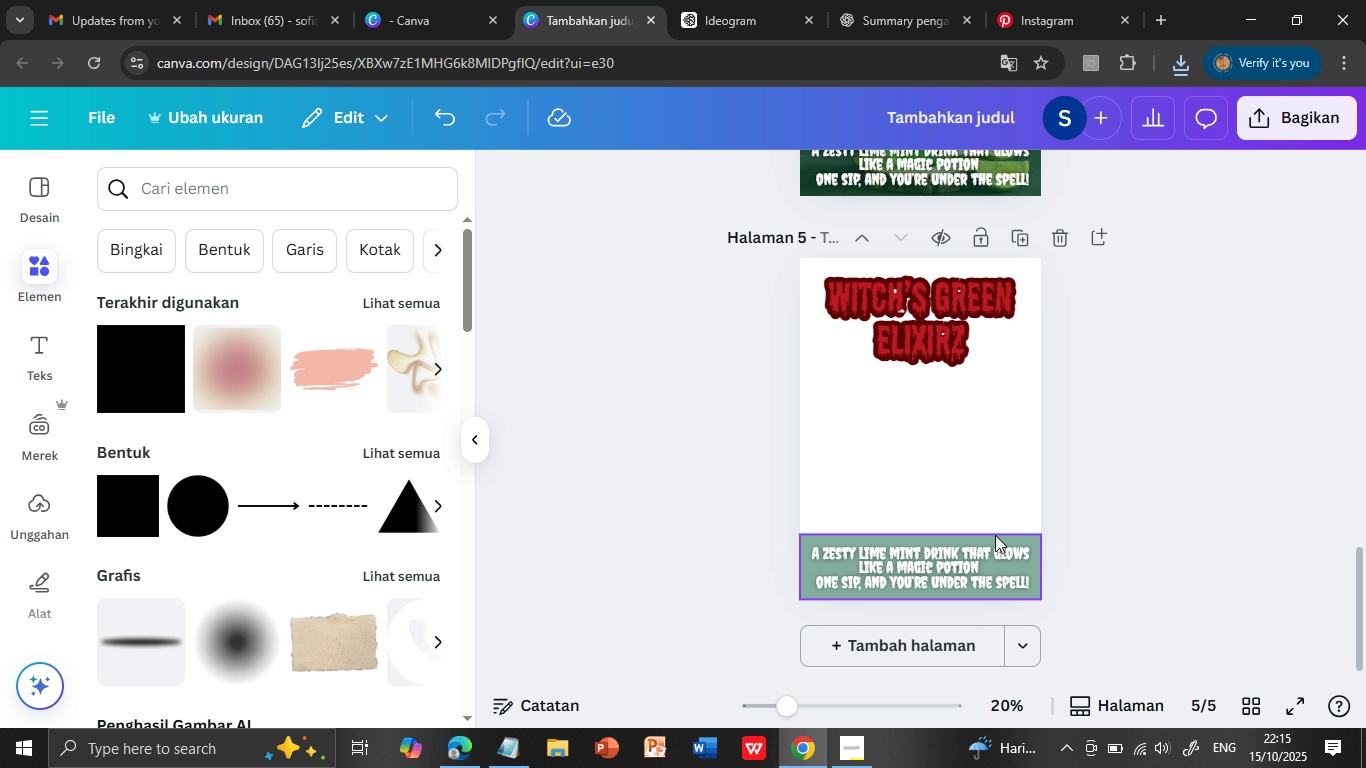 
left_click([995, 535])
 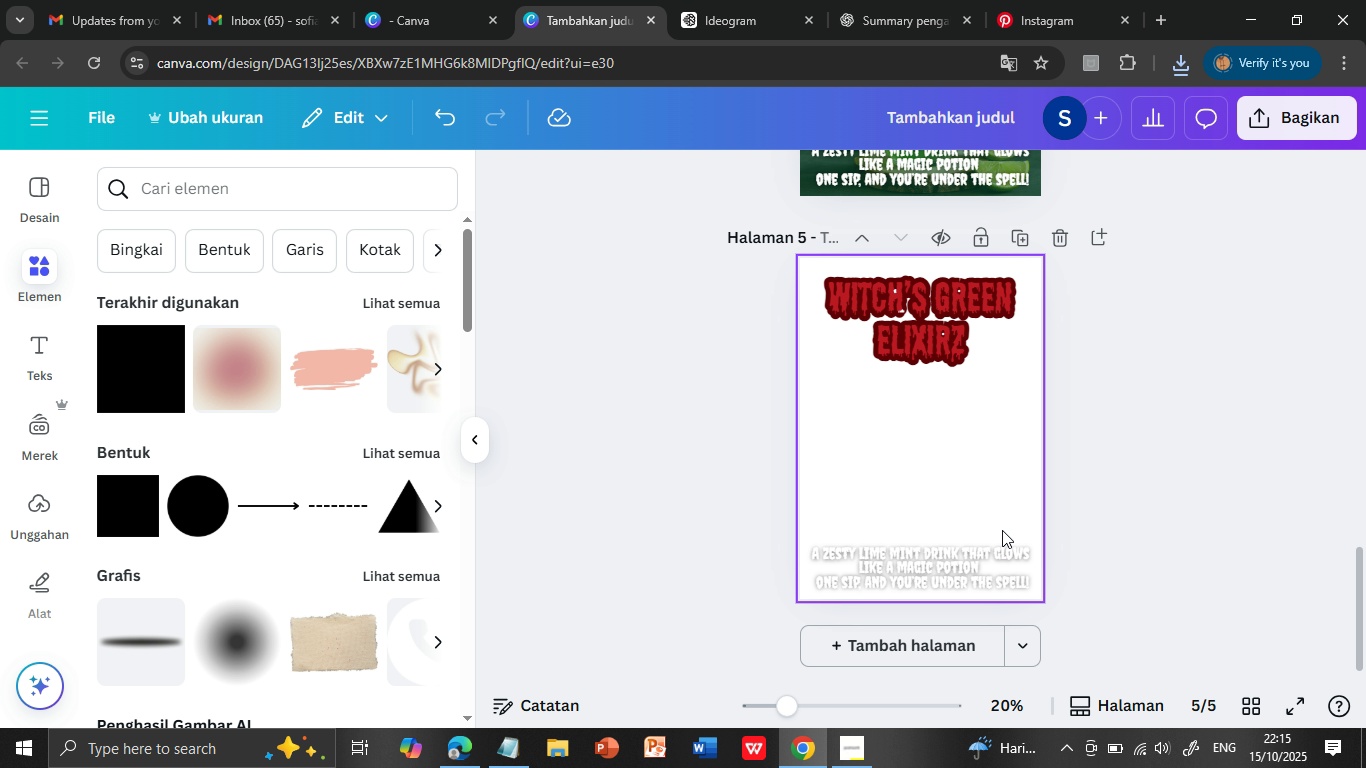 
left_click([35, 519])
 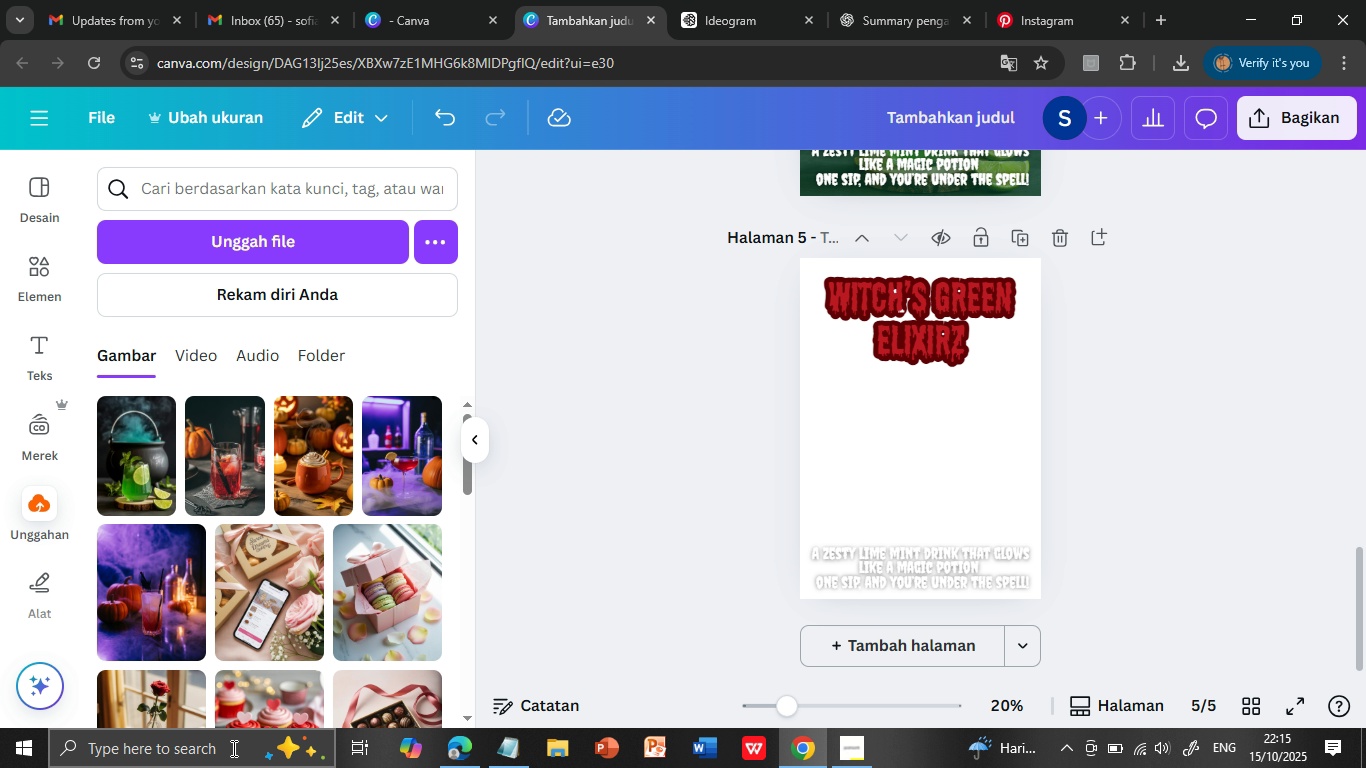 
wait(45.75)
 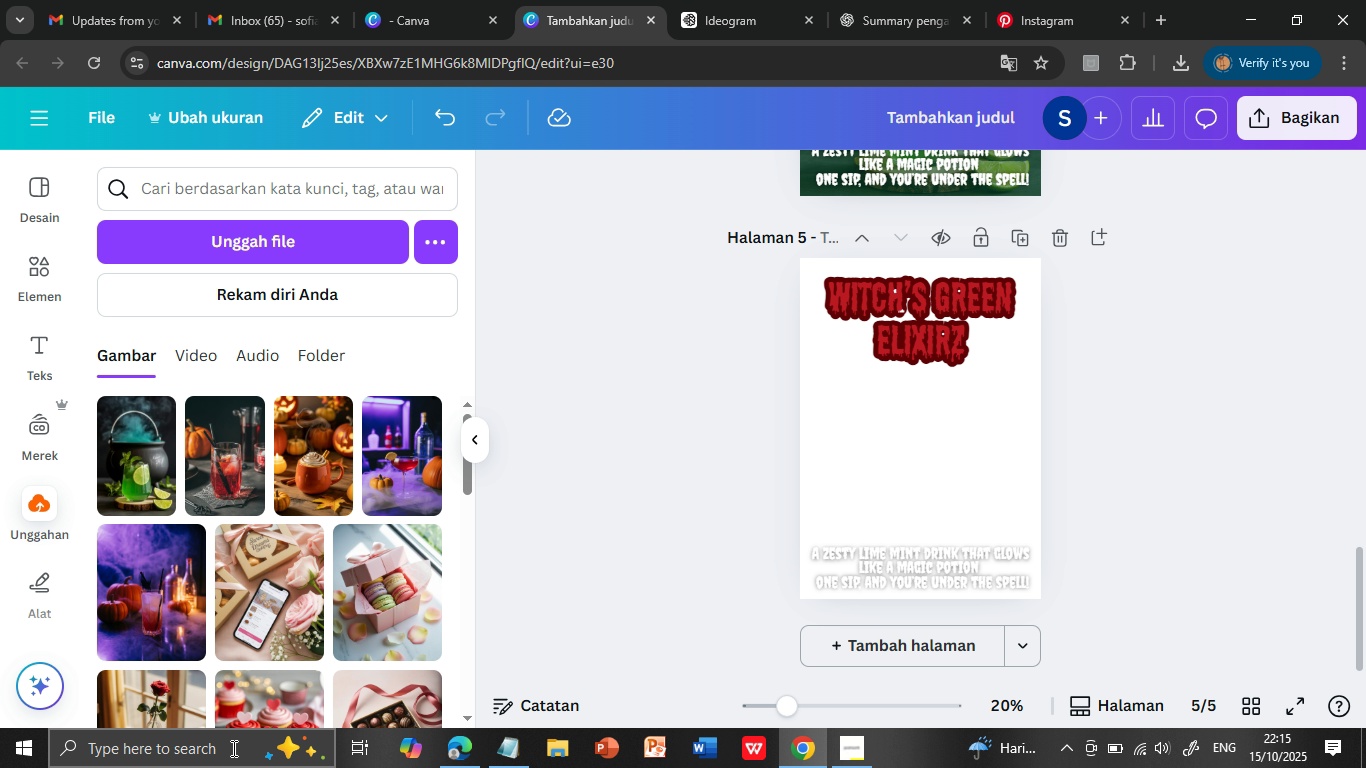 
left_click([299, 237])
 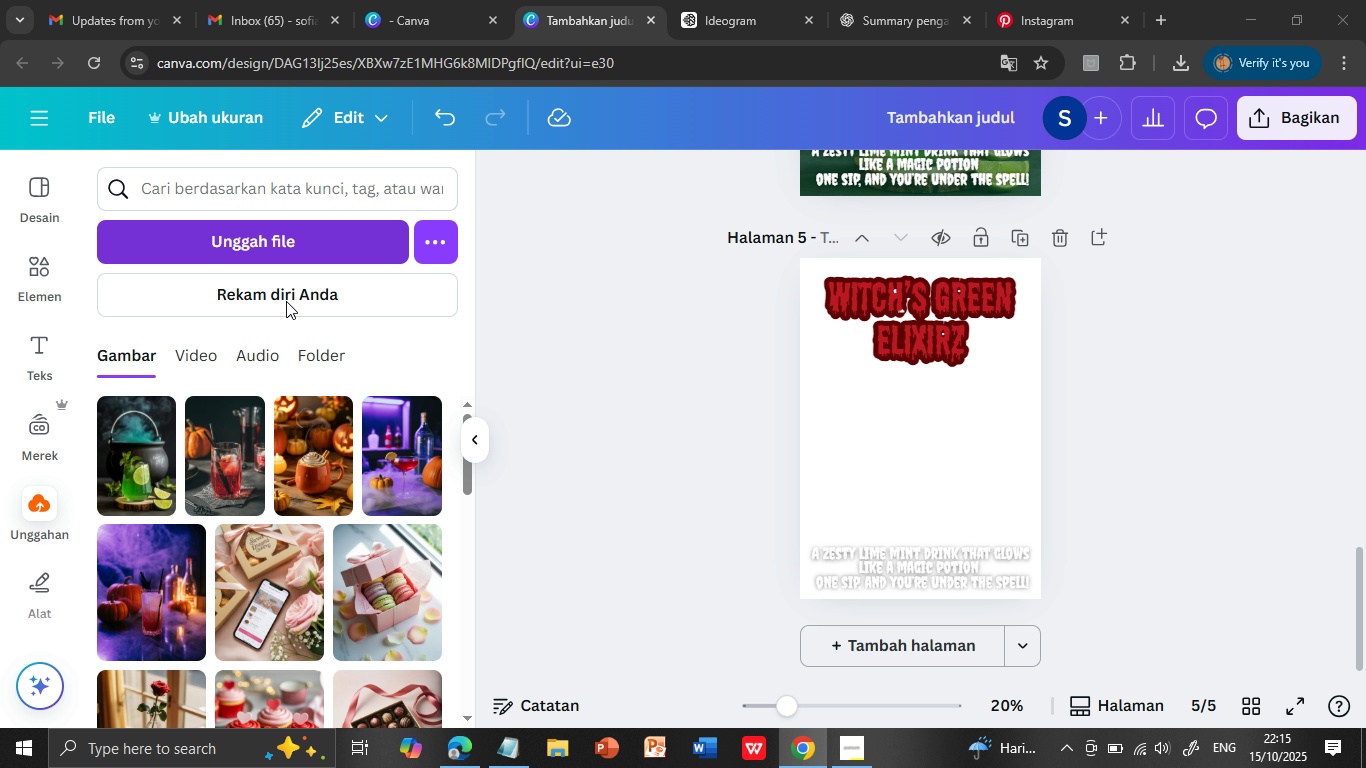 
mouse_move([252, 335])
 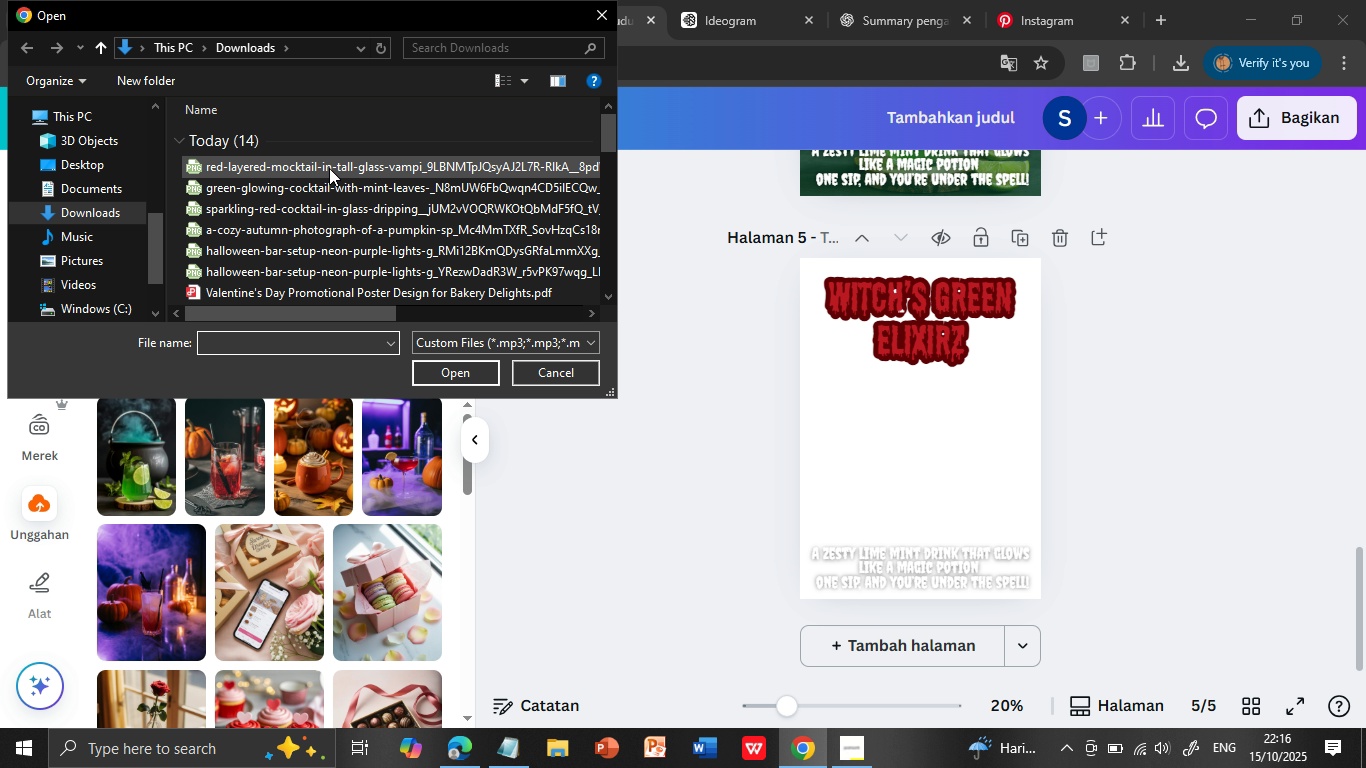 
left_click([329, 168])
 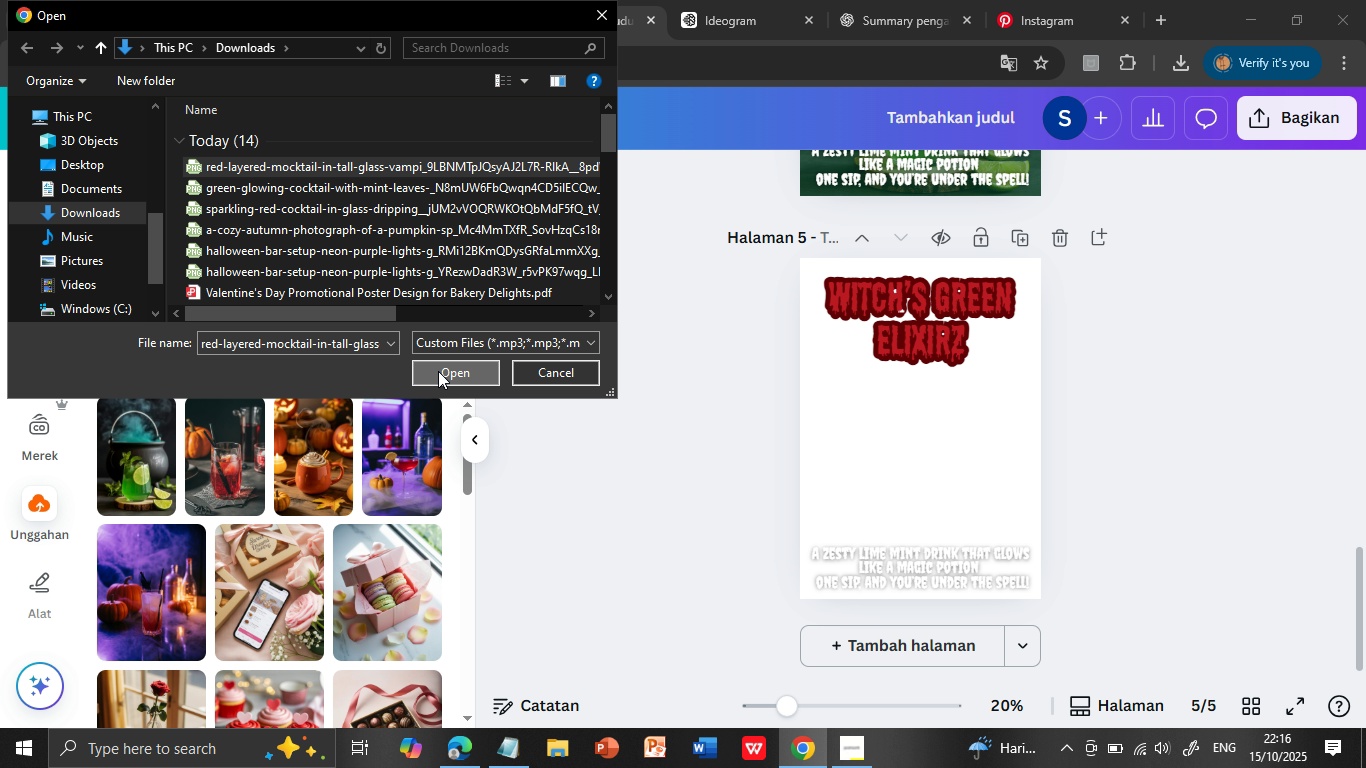 
left_click([438, 371])
 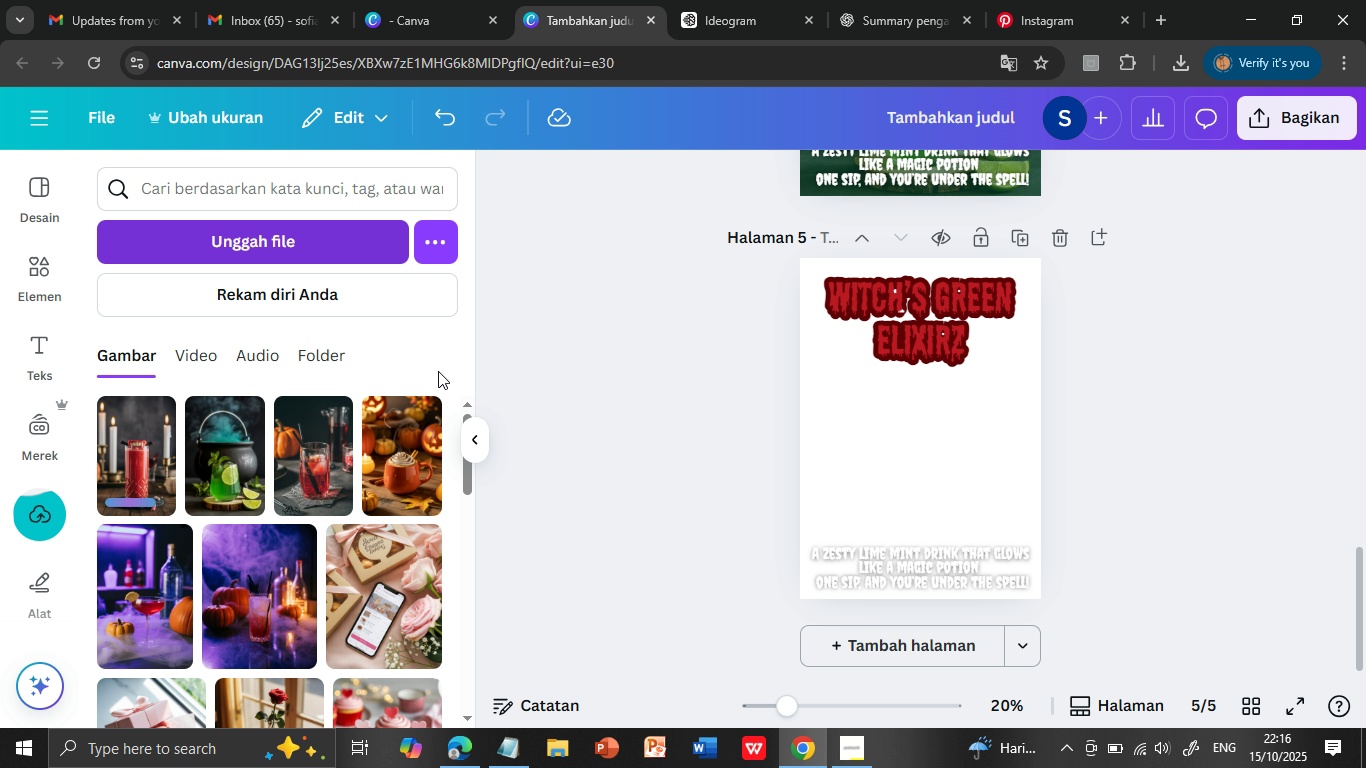 
wait(10.48)
 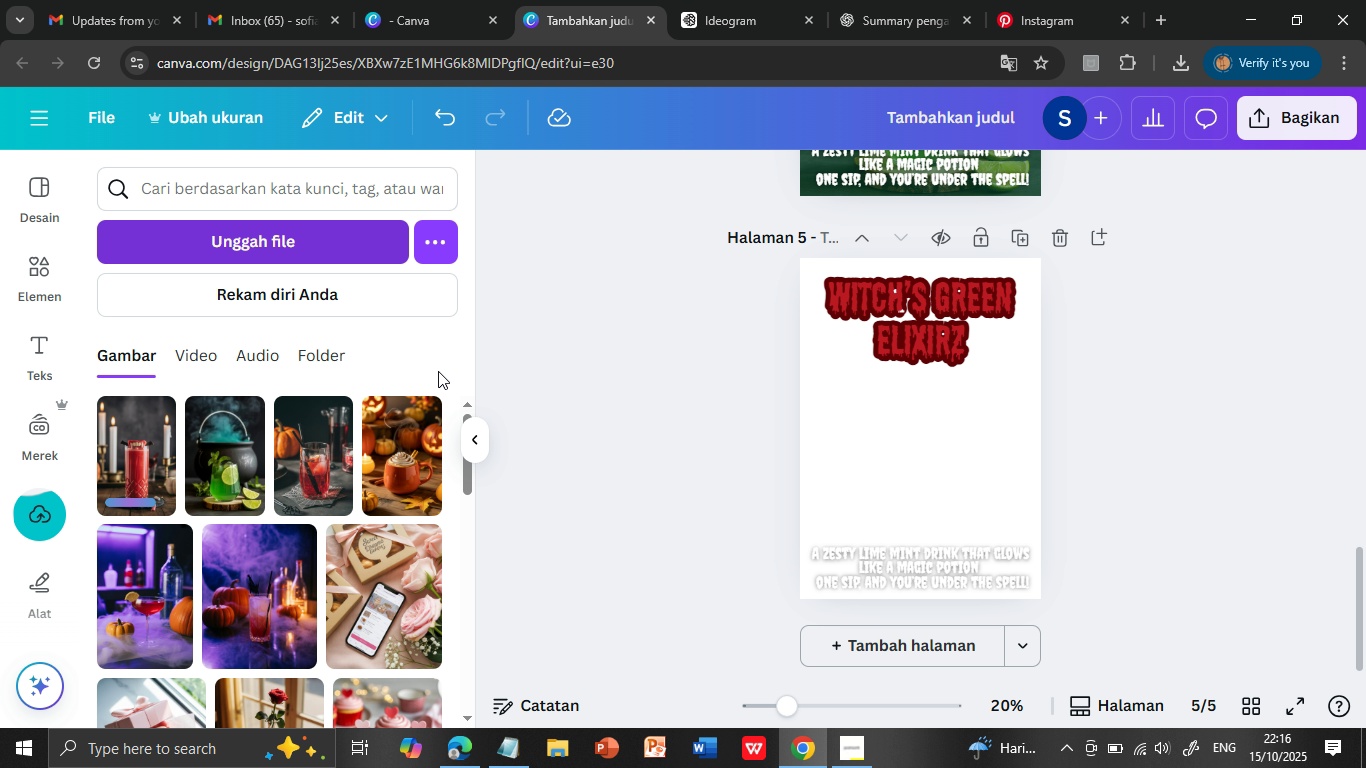 
left_click([131, 458])
 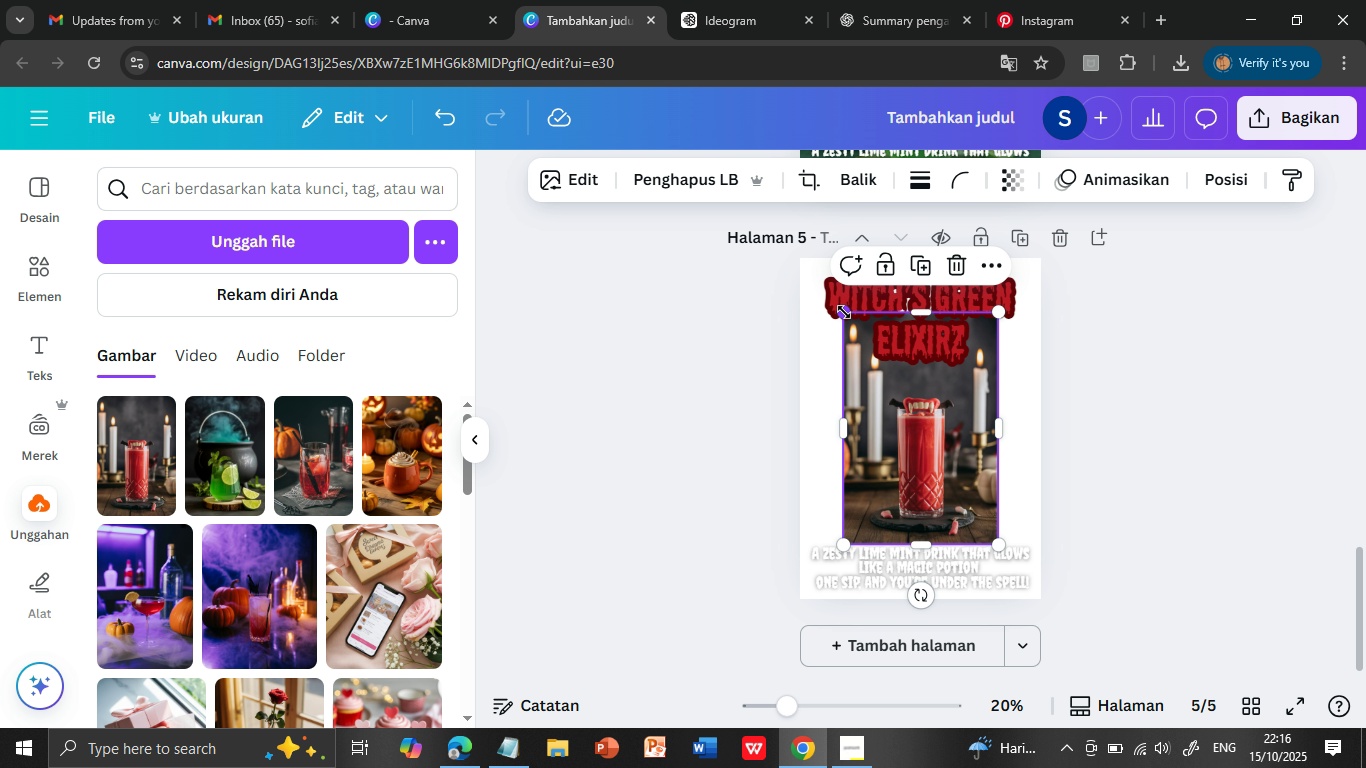 
left_click_drag(start_coordinate=[844, 312], to_coordinate=[810, 260])
 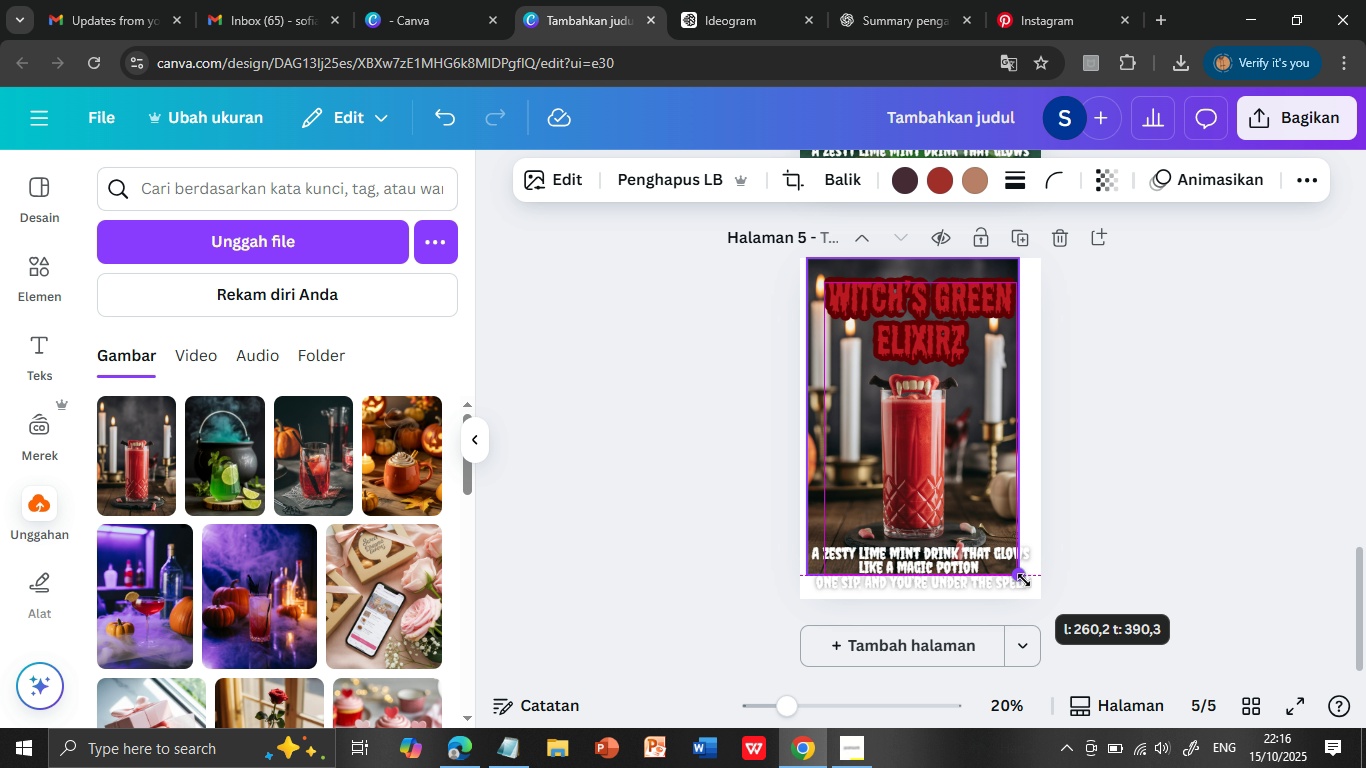 
left_click_drag(start_coordinate=[998, 544], to_coordinate=[1040, 595])
 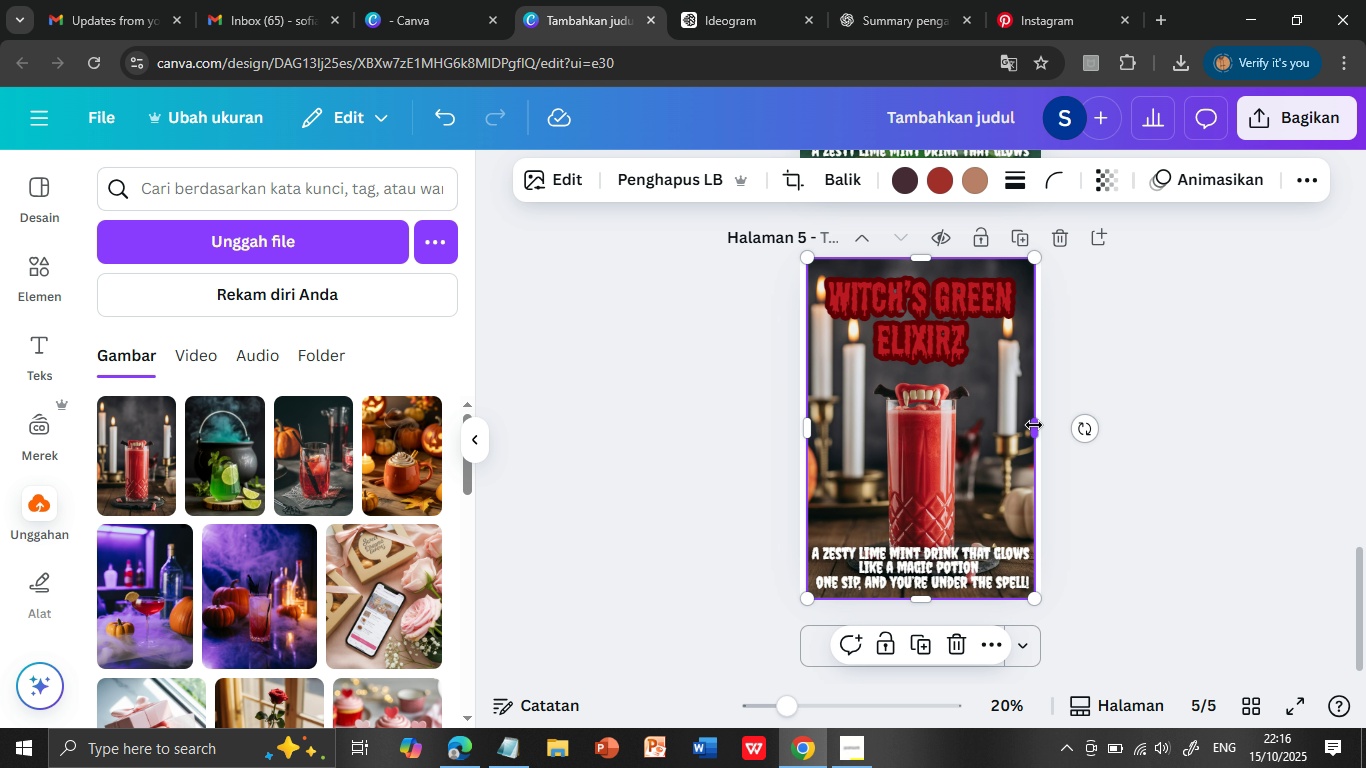 
left_click_drag(start_coordinate=[1034, 425], to_coordinate=[1042, 426])
 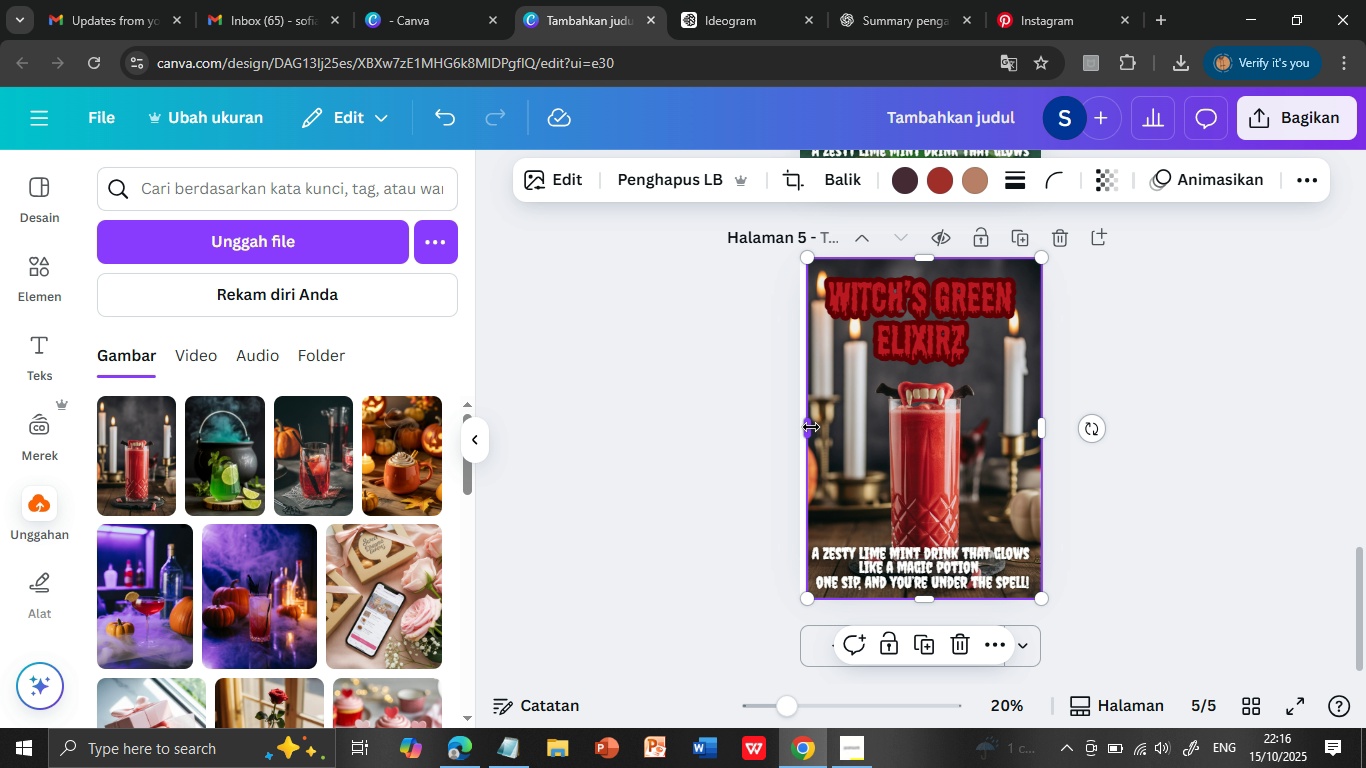 
left_click_drag(start_coordinate=[811, 427], to_coordinate=[800, 428])
 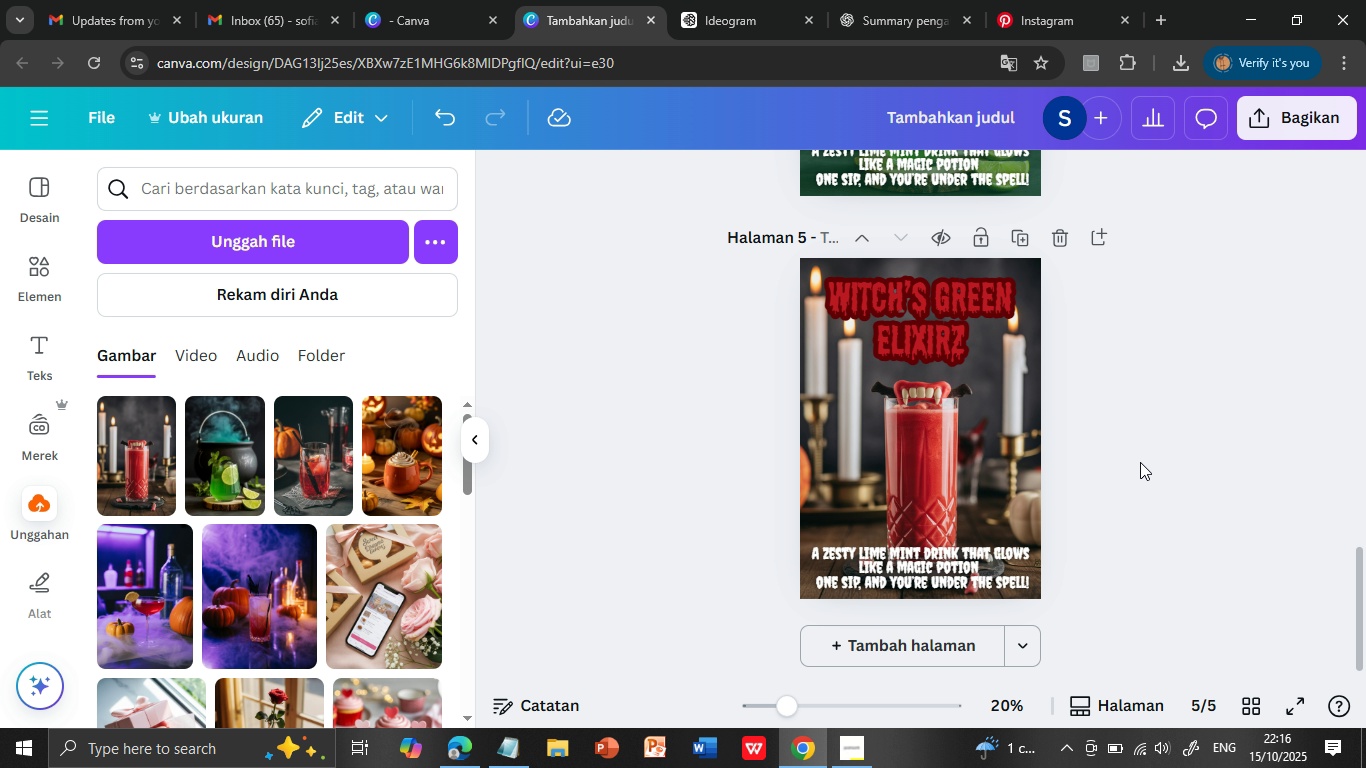 
left_click([1140, 462])
 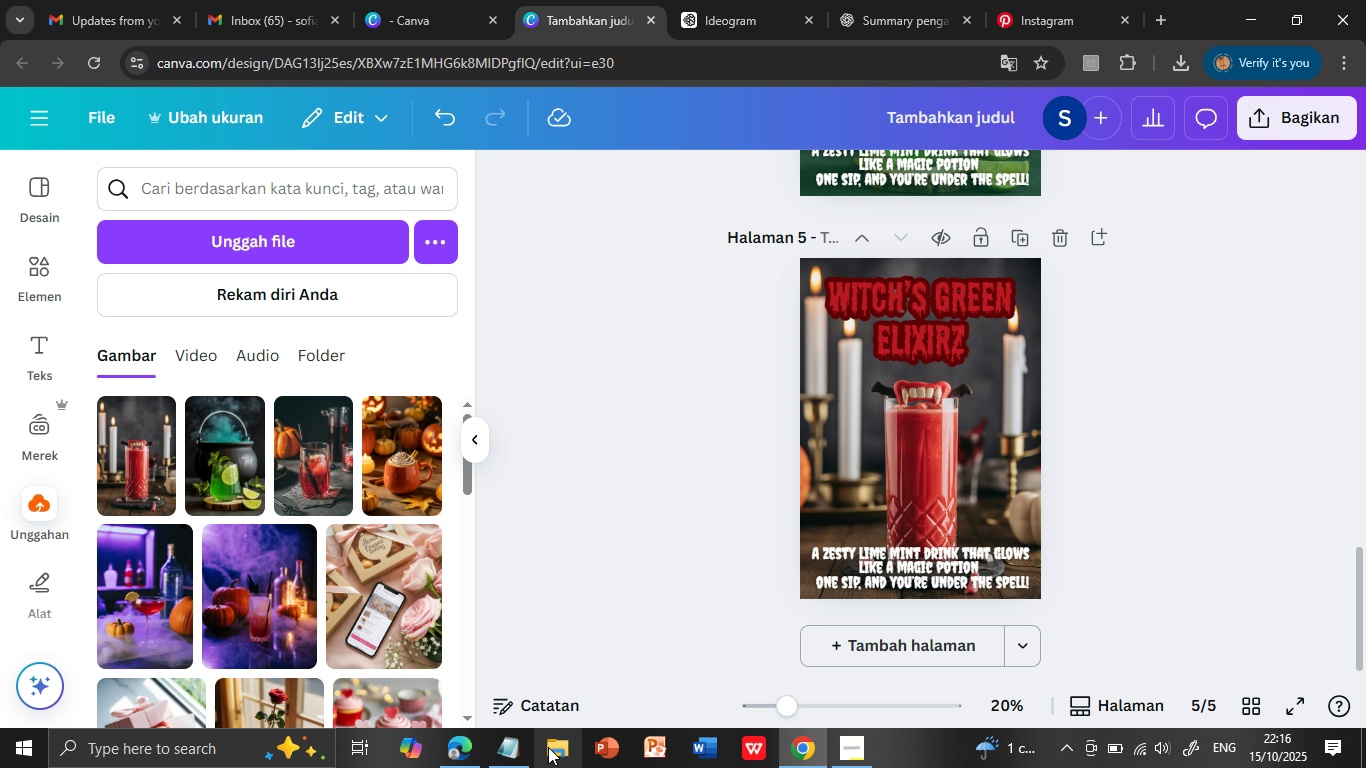 
left_click([520, 748])
 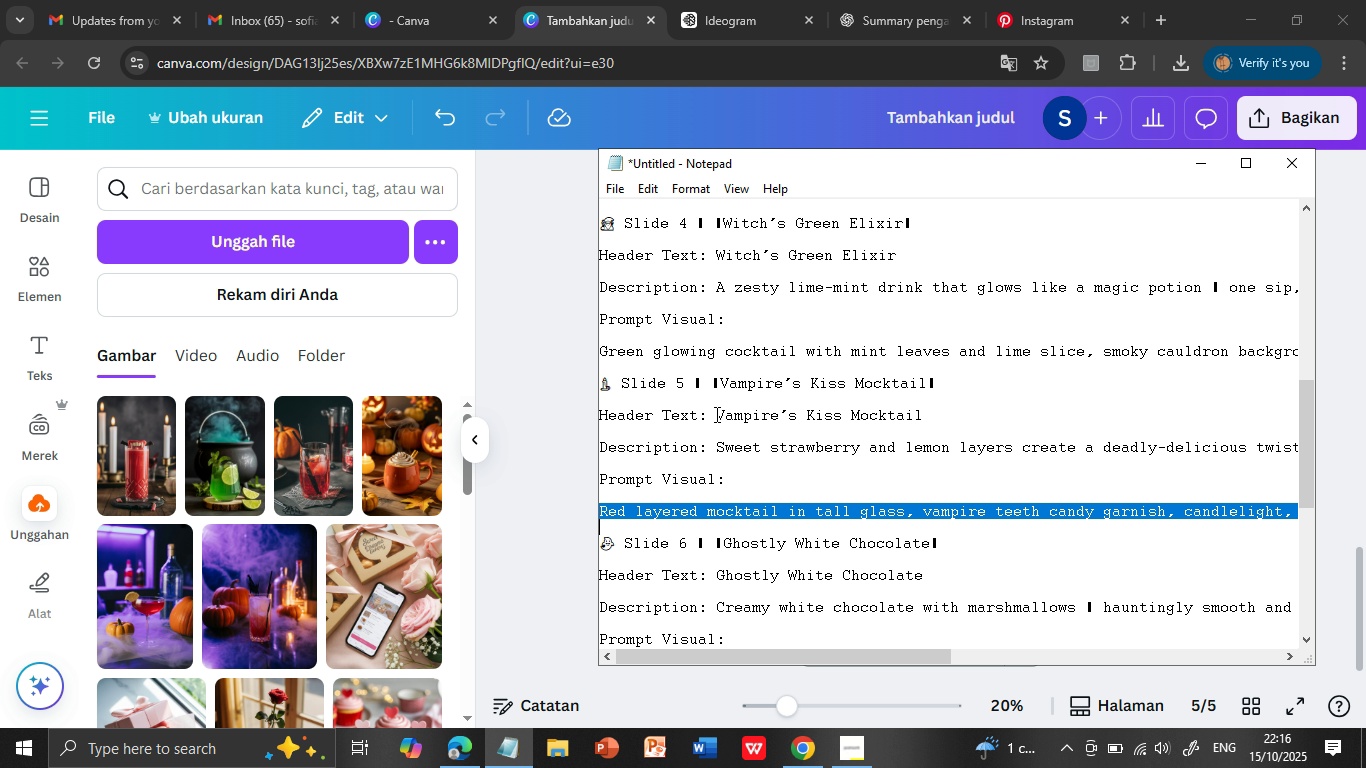 
left_click_drag(start_coordinate=[715, 414], to_coordinate=[924, 416])
 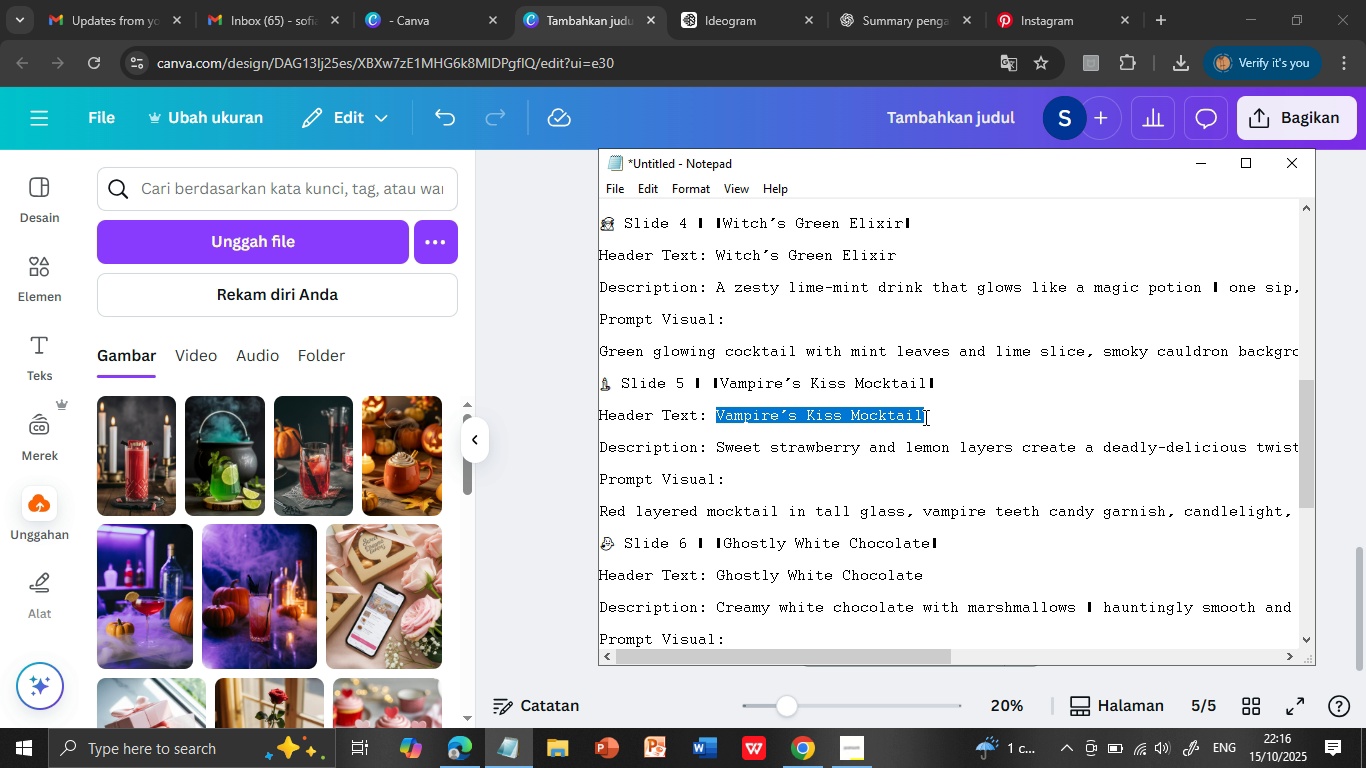 
key(Control+C)
 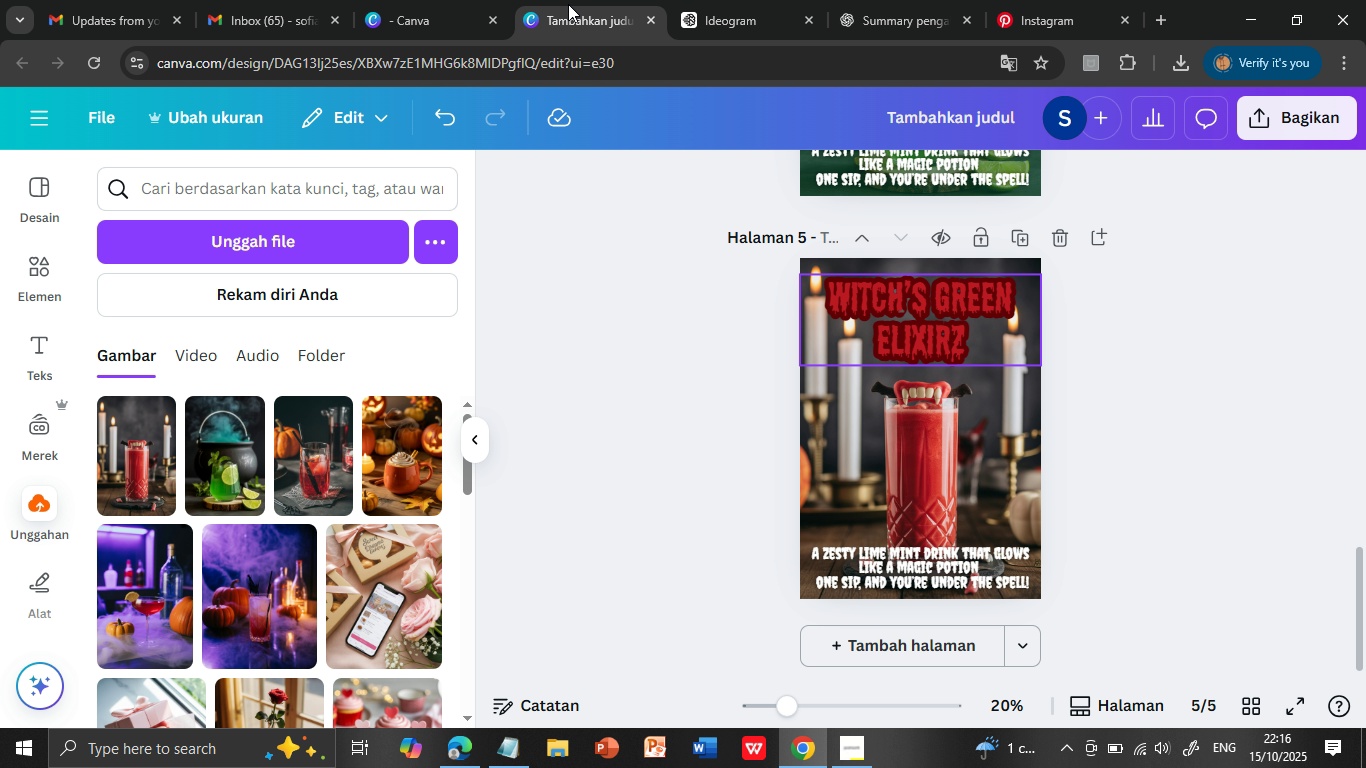 
left_click([568, 4])
 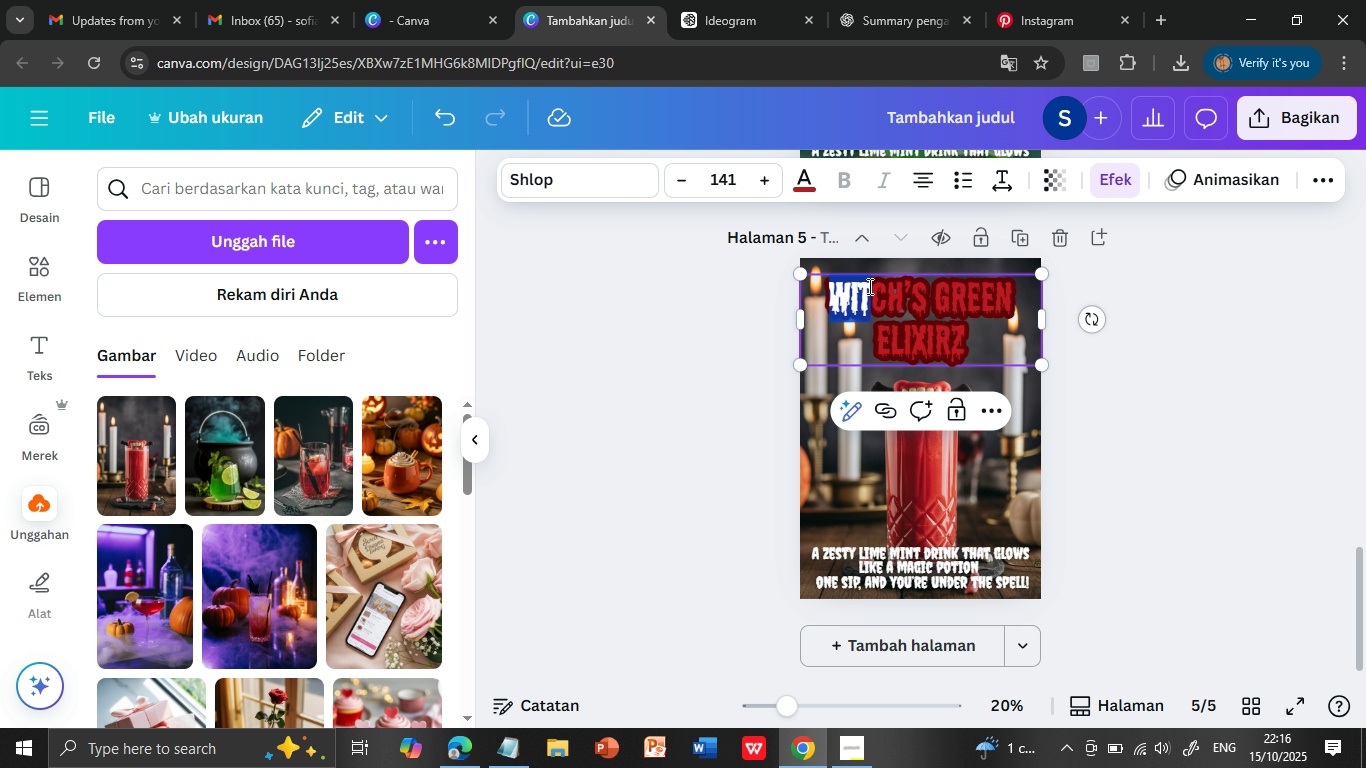 
double_click([867, 286])
 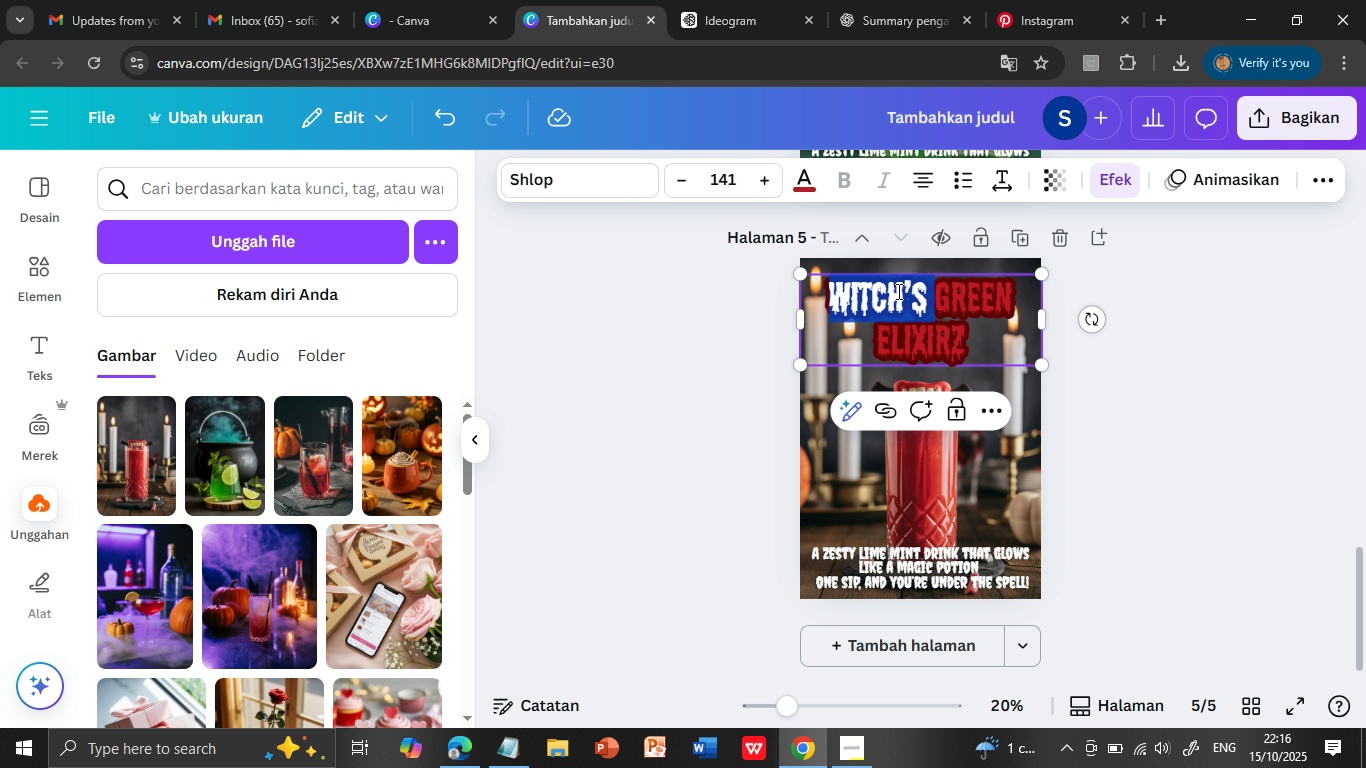 
left_click([897, 291])
 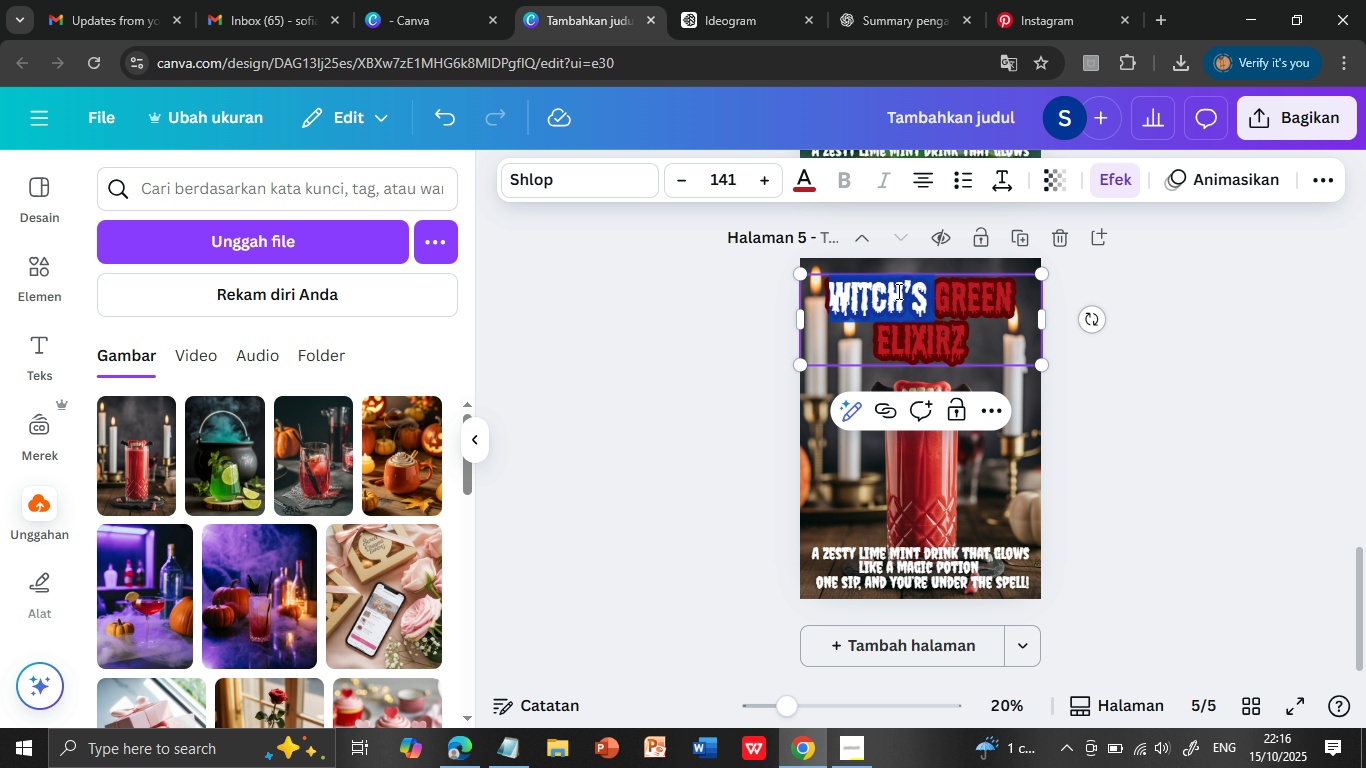 
triple_click([897, 291])
 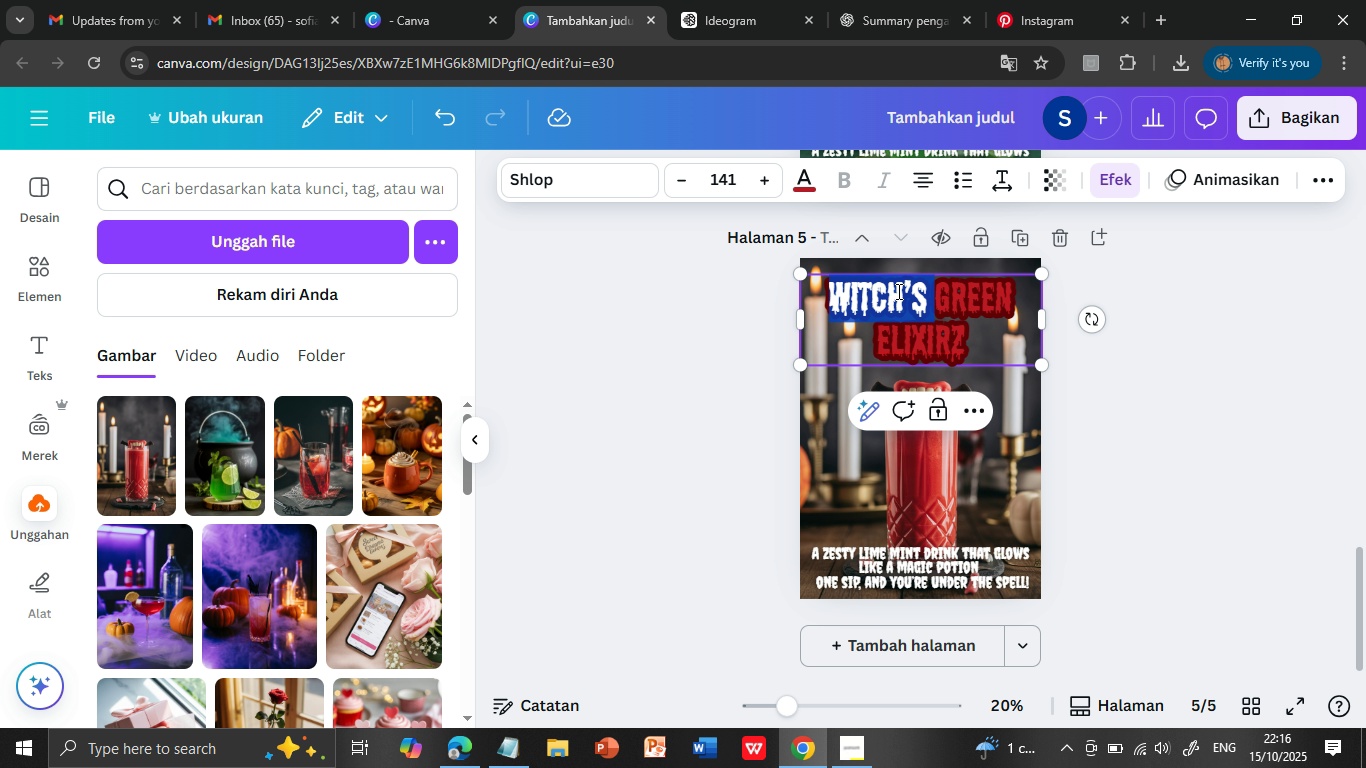 
double_click([897, 291])
 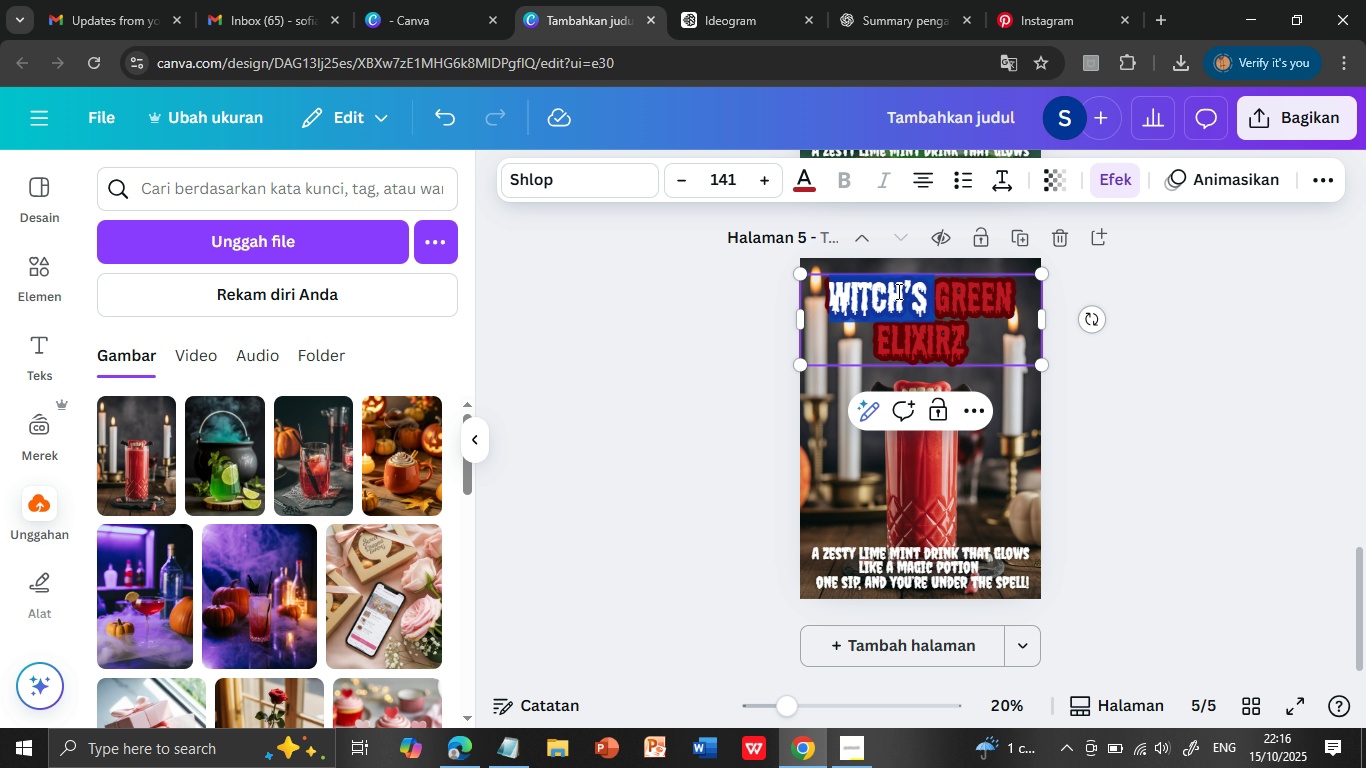 
double_click([897, 291])
 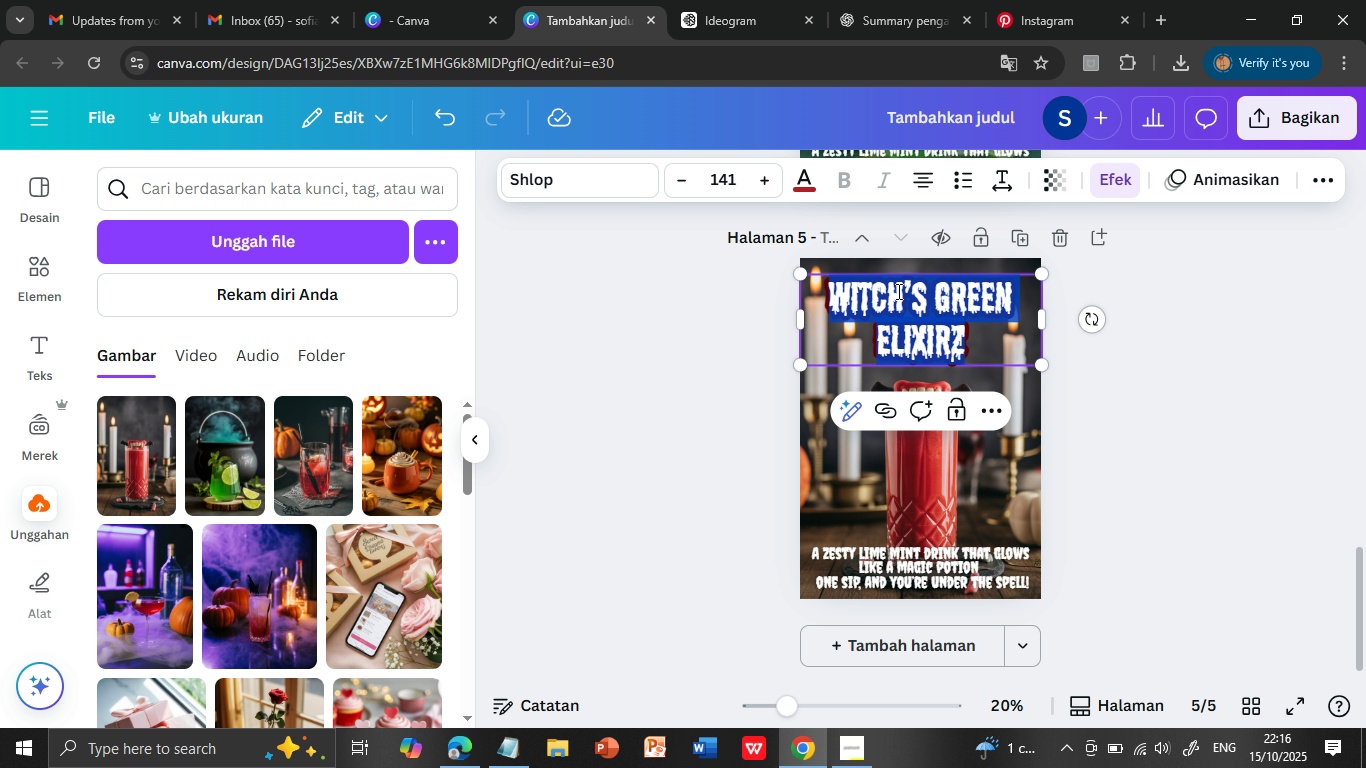 
triple_click([897, 291])
 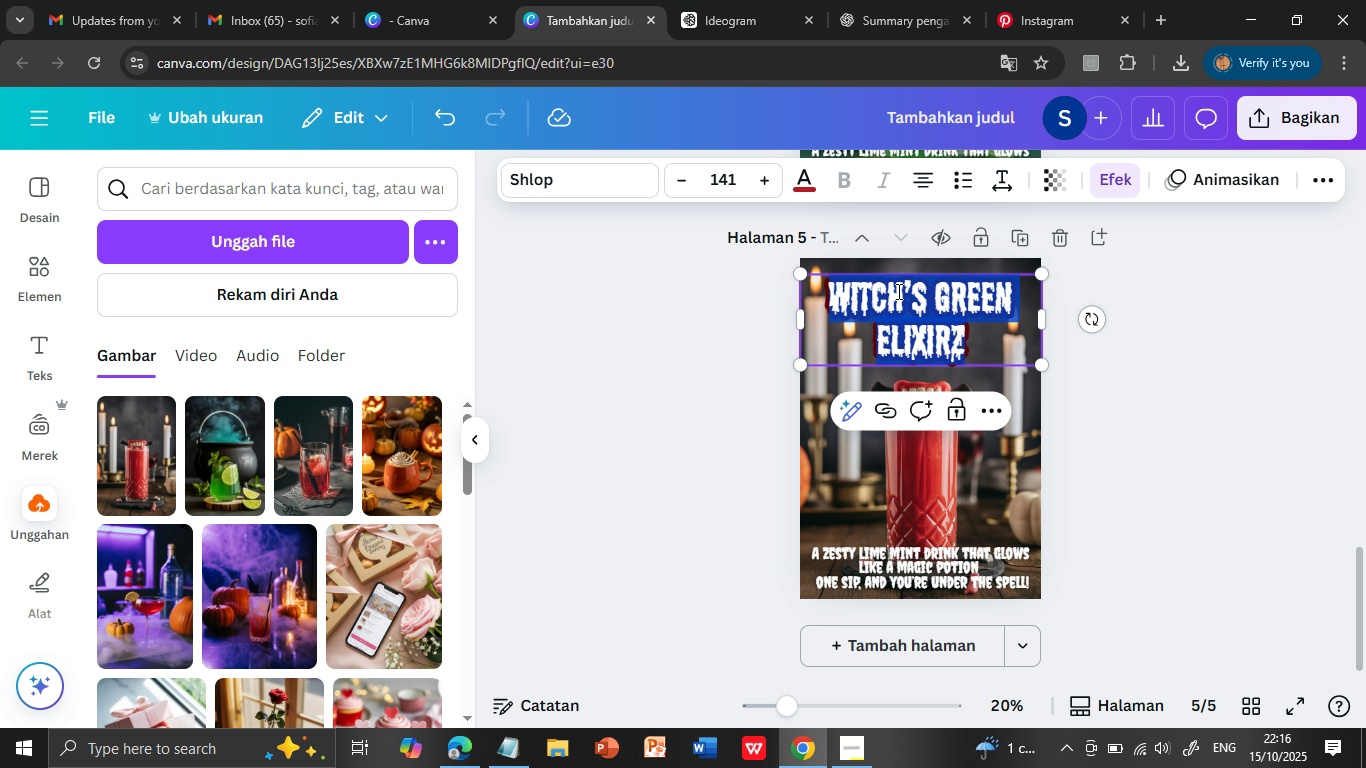 
hold_key(key=ControlLeft, duration=0.7)
 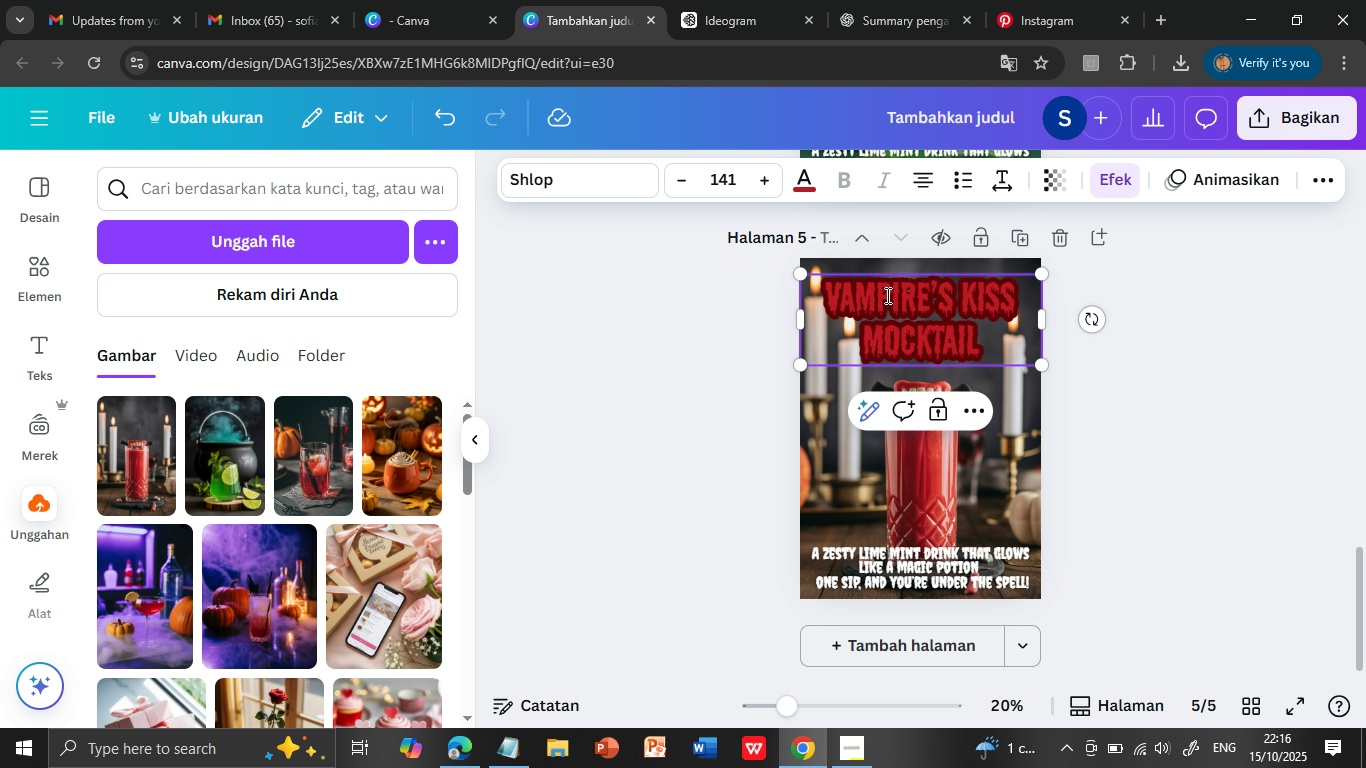 
hold_key(key=V, duration=0.33)
 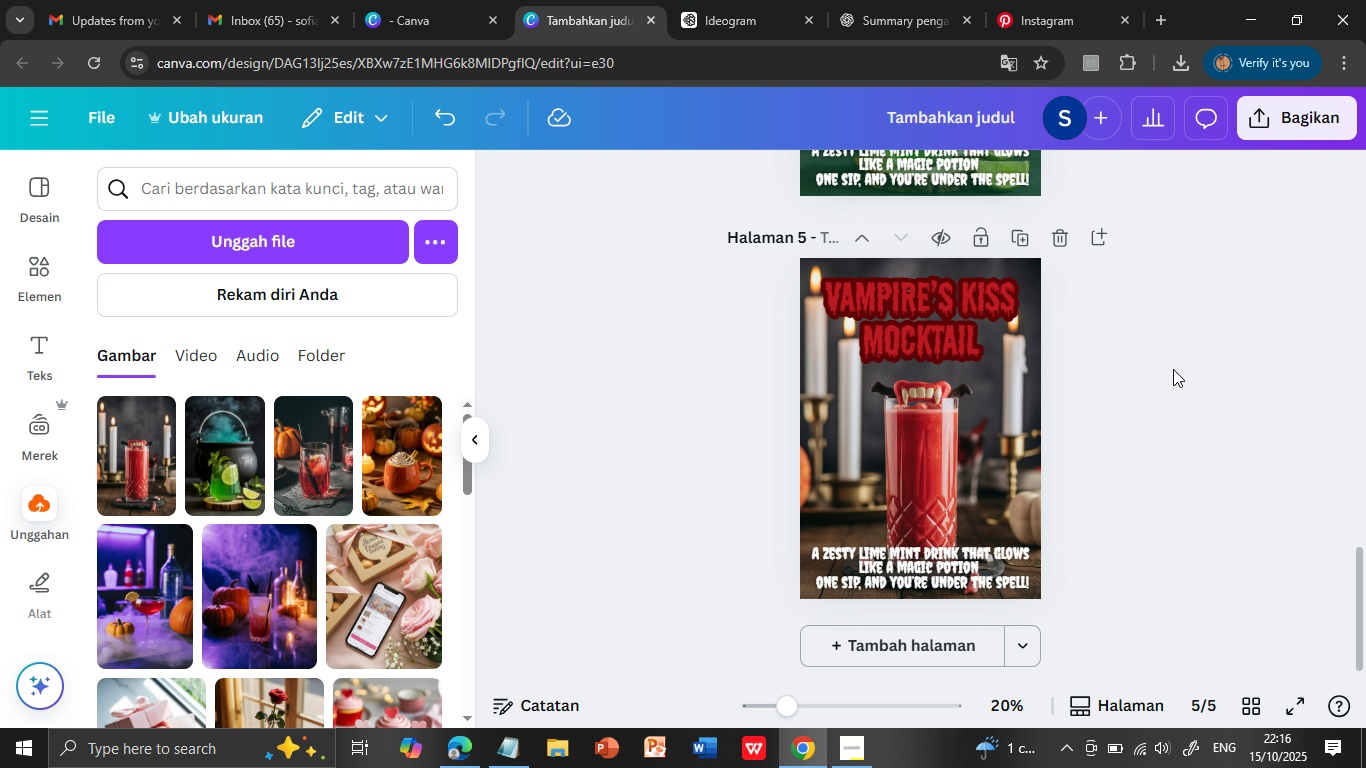 
left_click([1173, 369])
 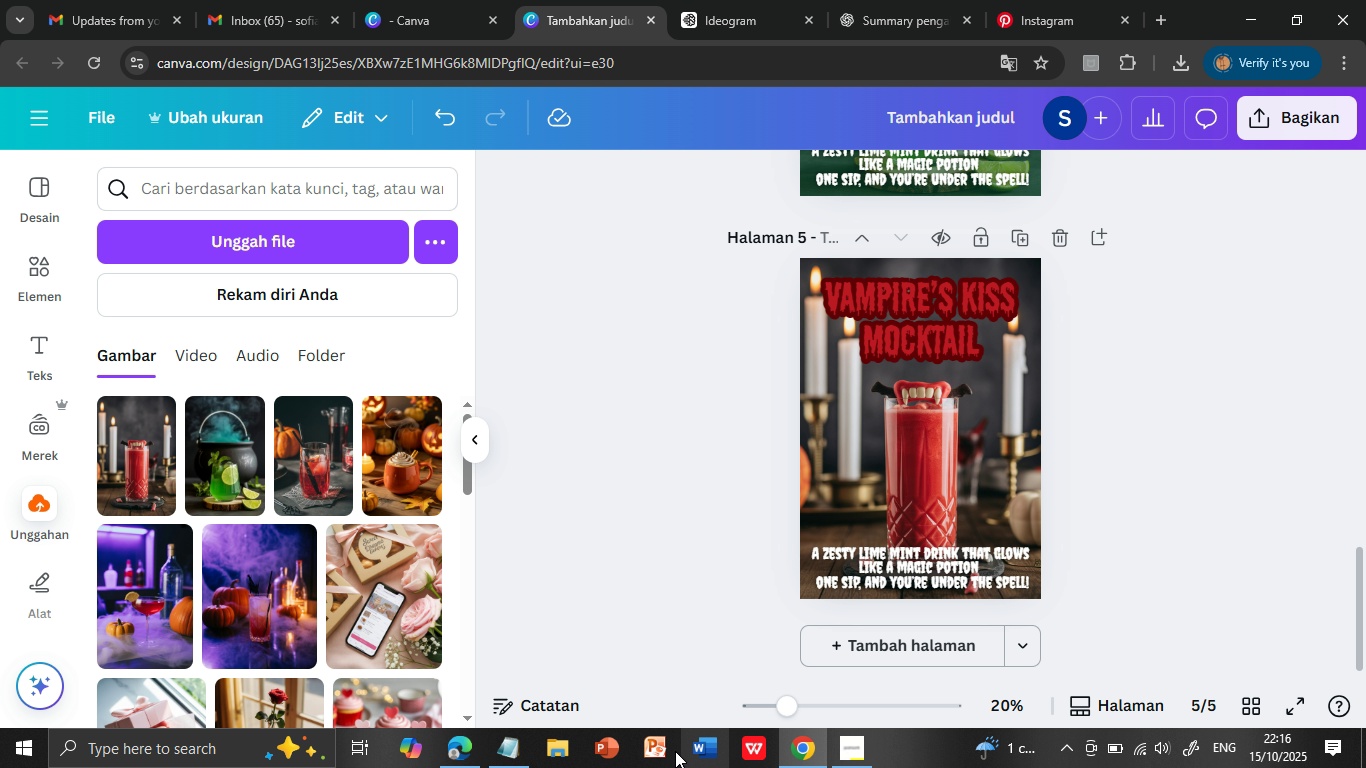 
left_click([510, 743])
 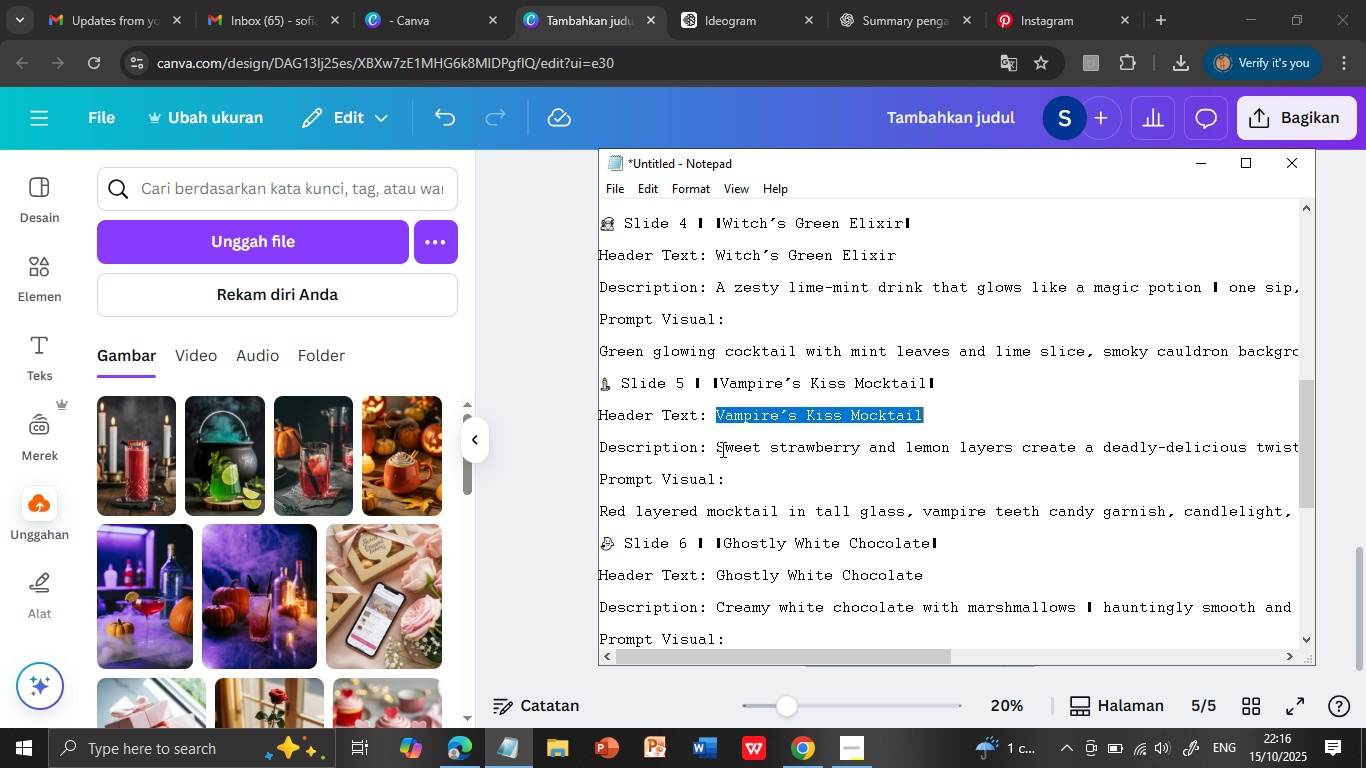 
left_click([721, 449])
 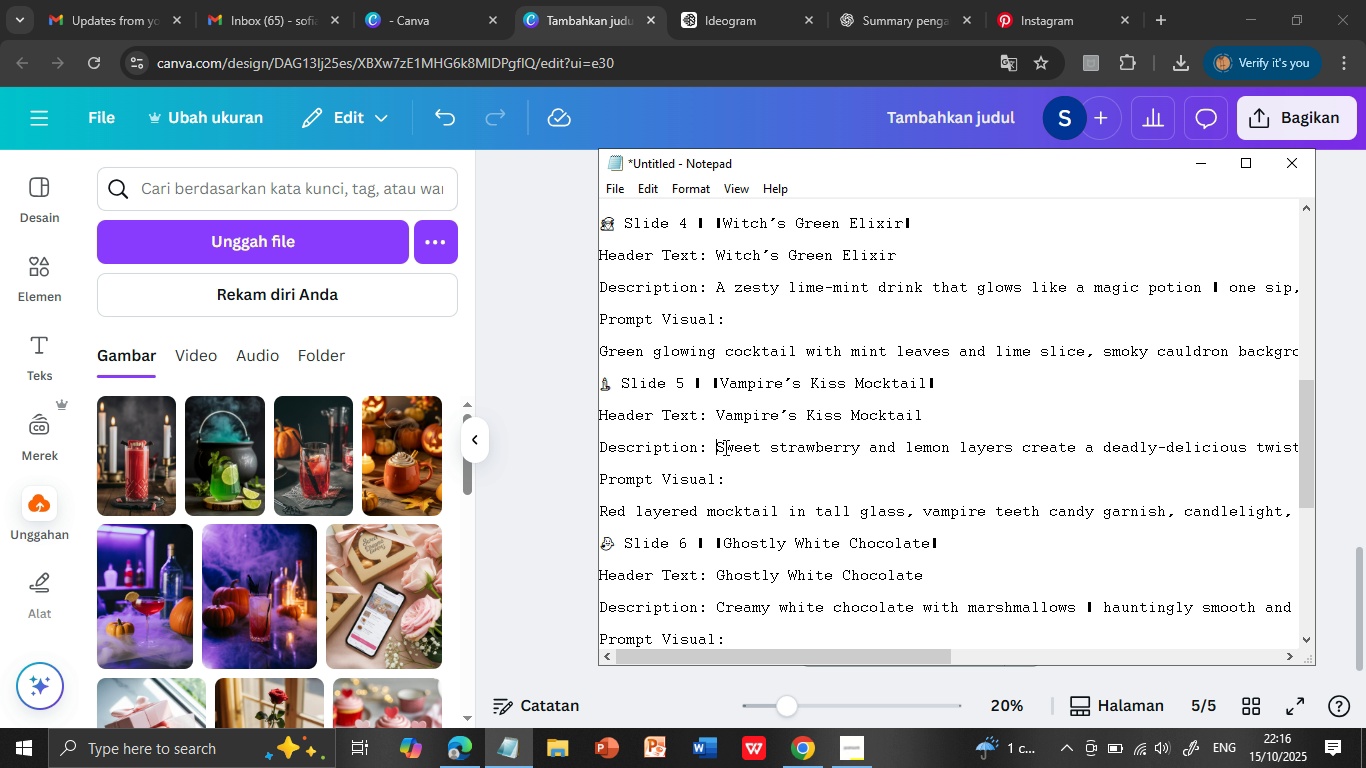 
left_click([716, 447])
 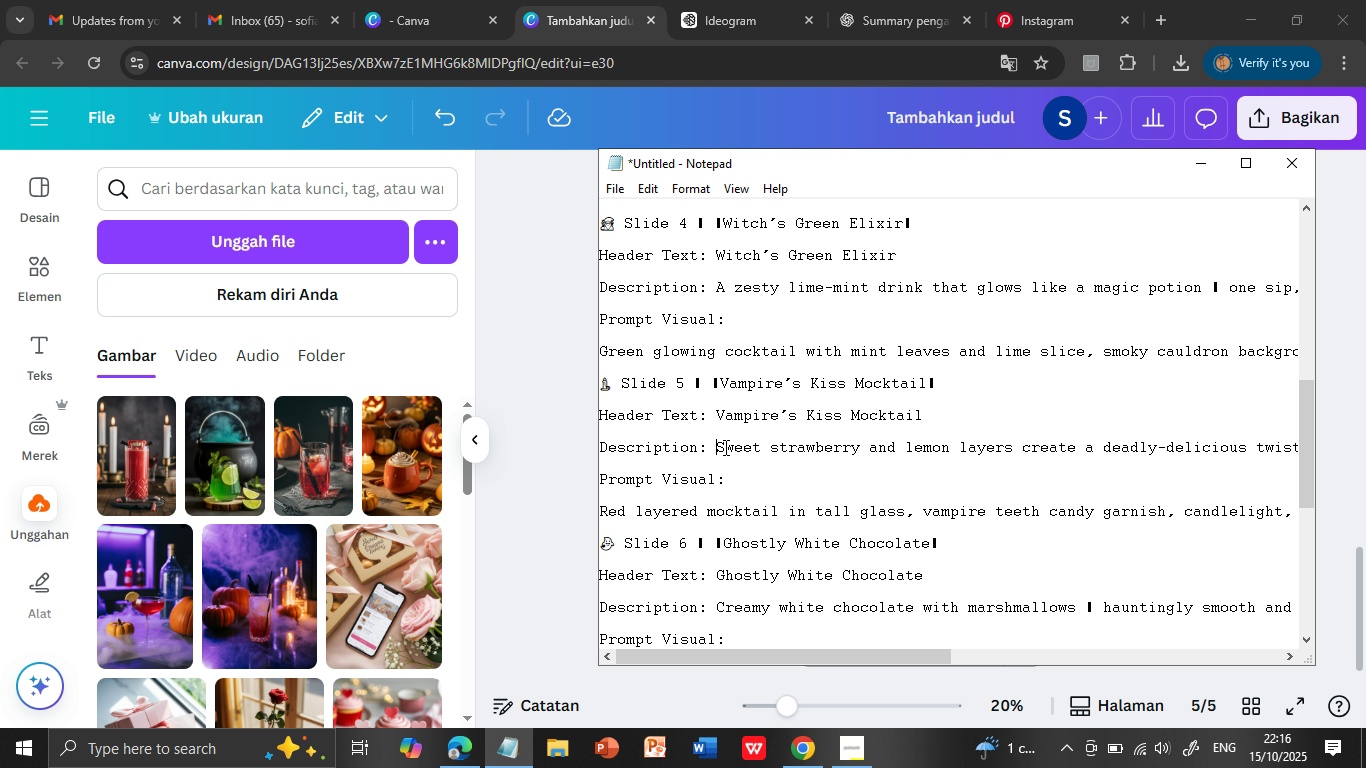 
key(Shift+ArrowDown)
 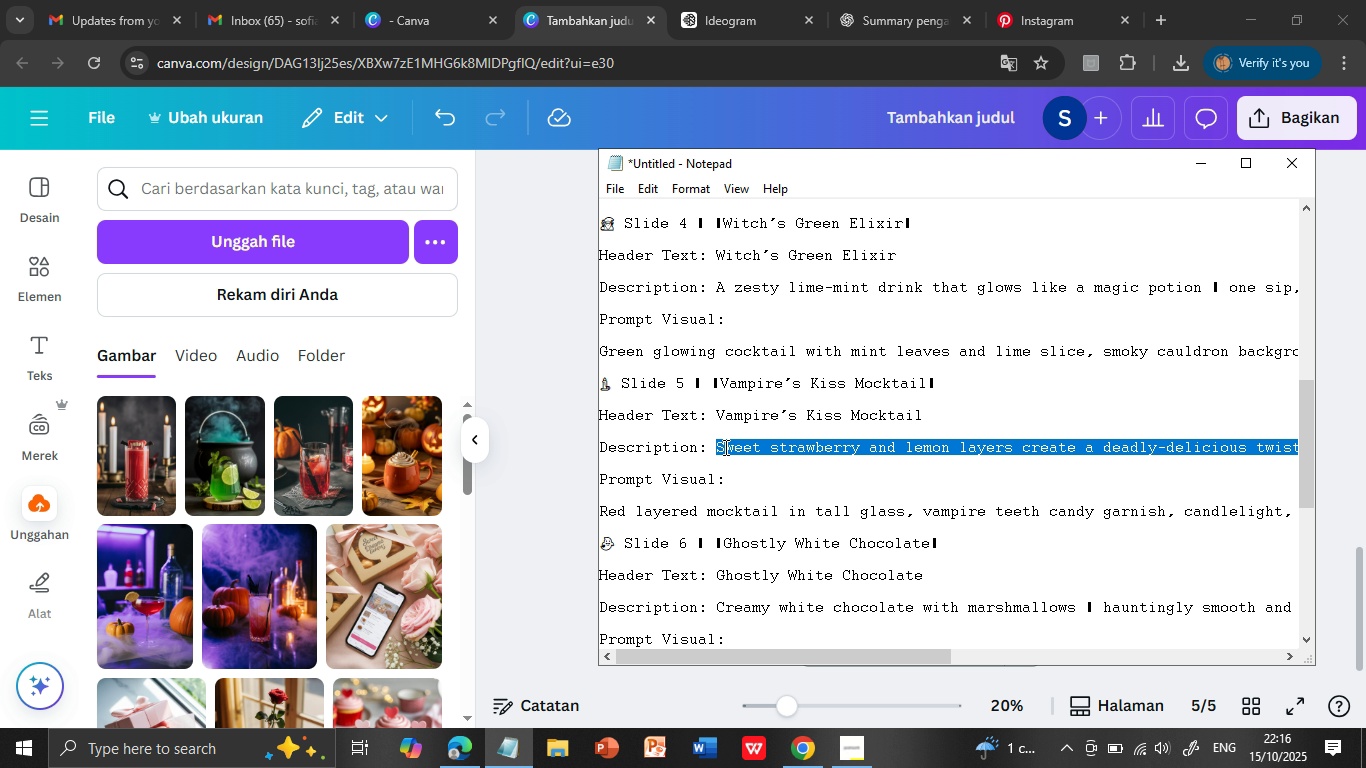 
key(Control+C)
 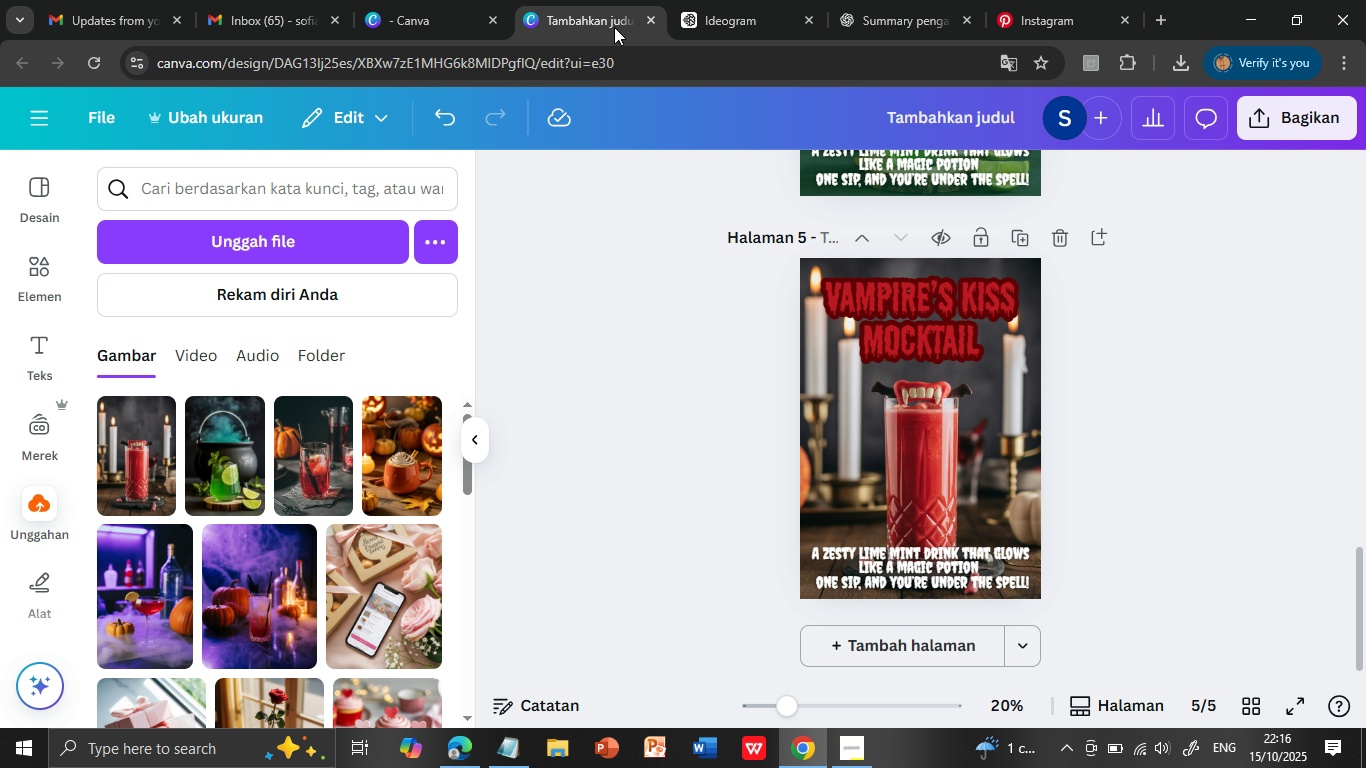 
left_click([585, 24])
 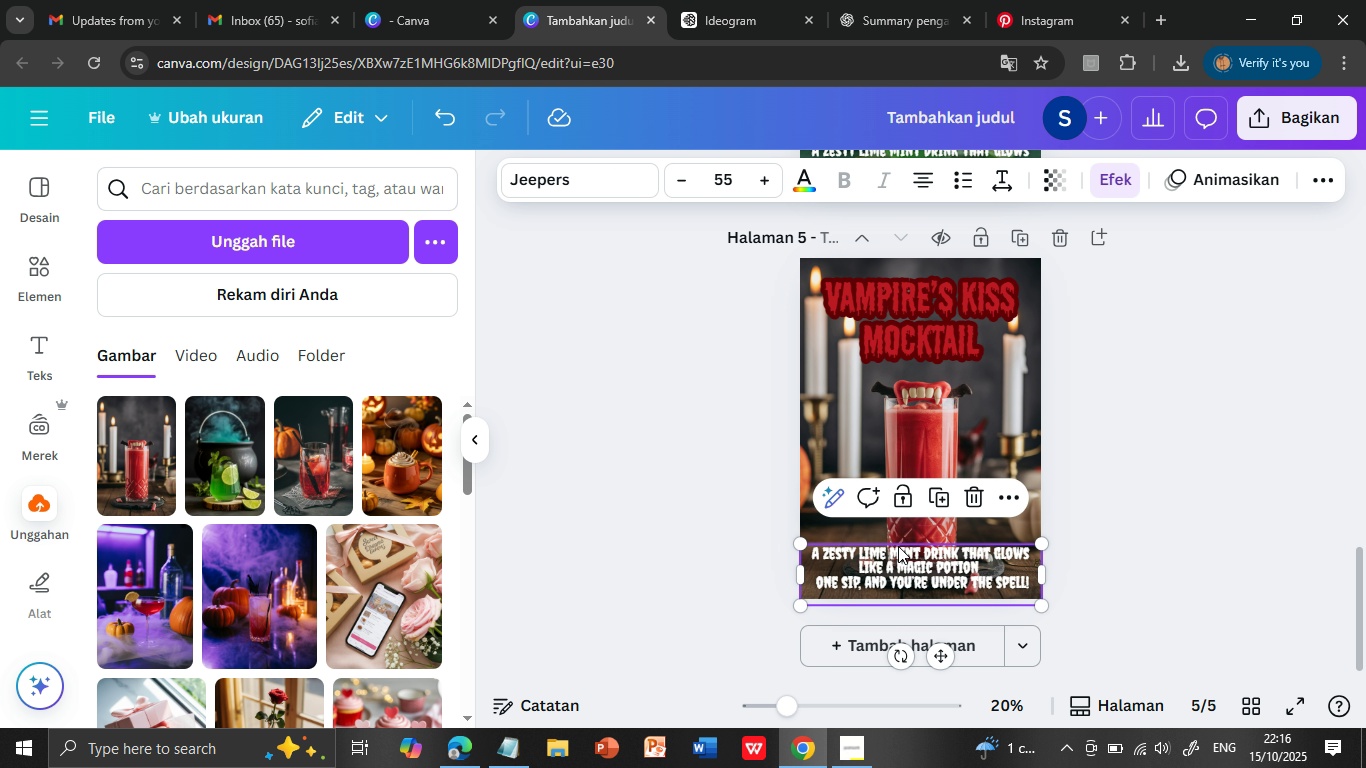 
left_click([898, 546])
 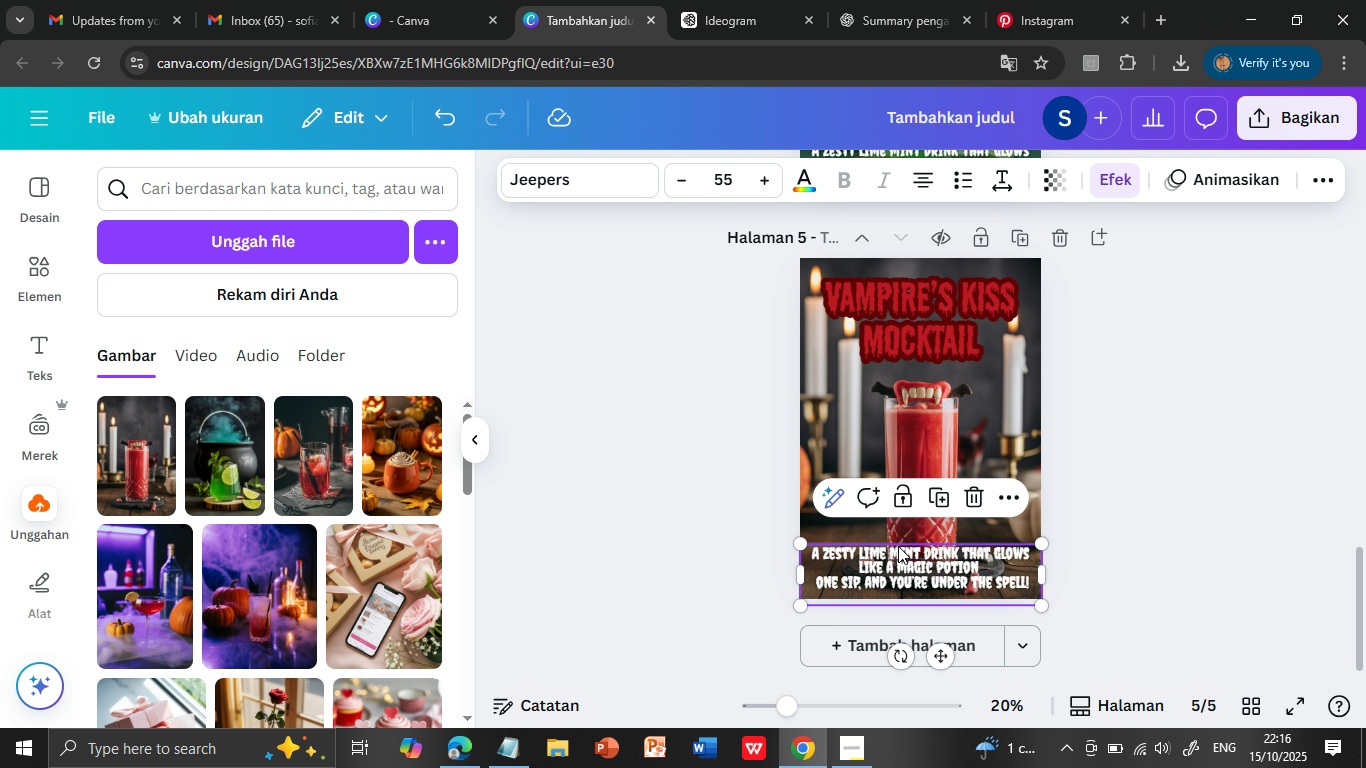 
double_click([898, 546])
 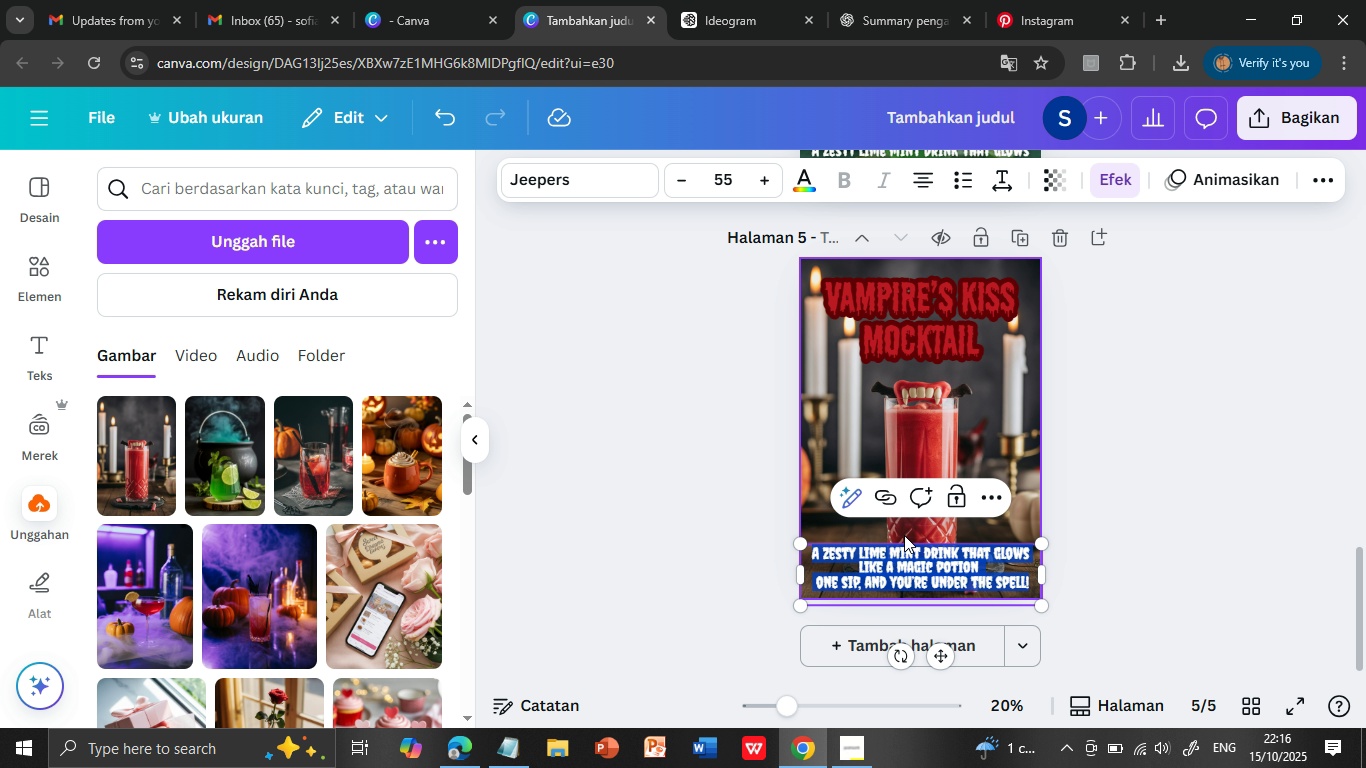 
triple_click([898, 546])
 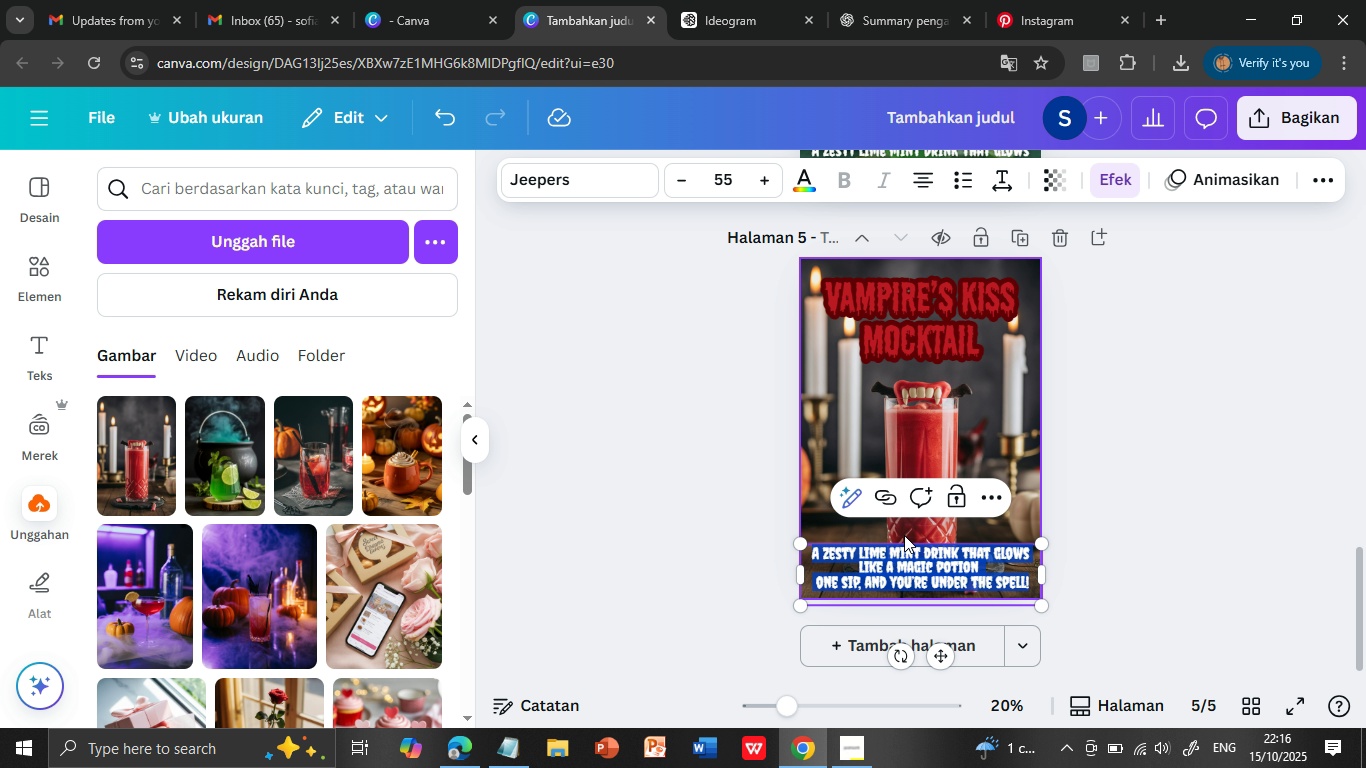 
hold_key(key=ShiftLeft, duration=1.12)
 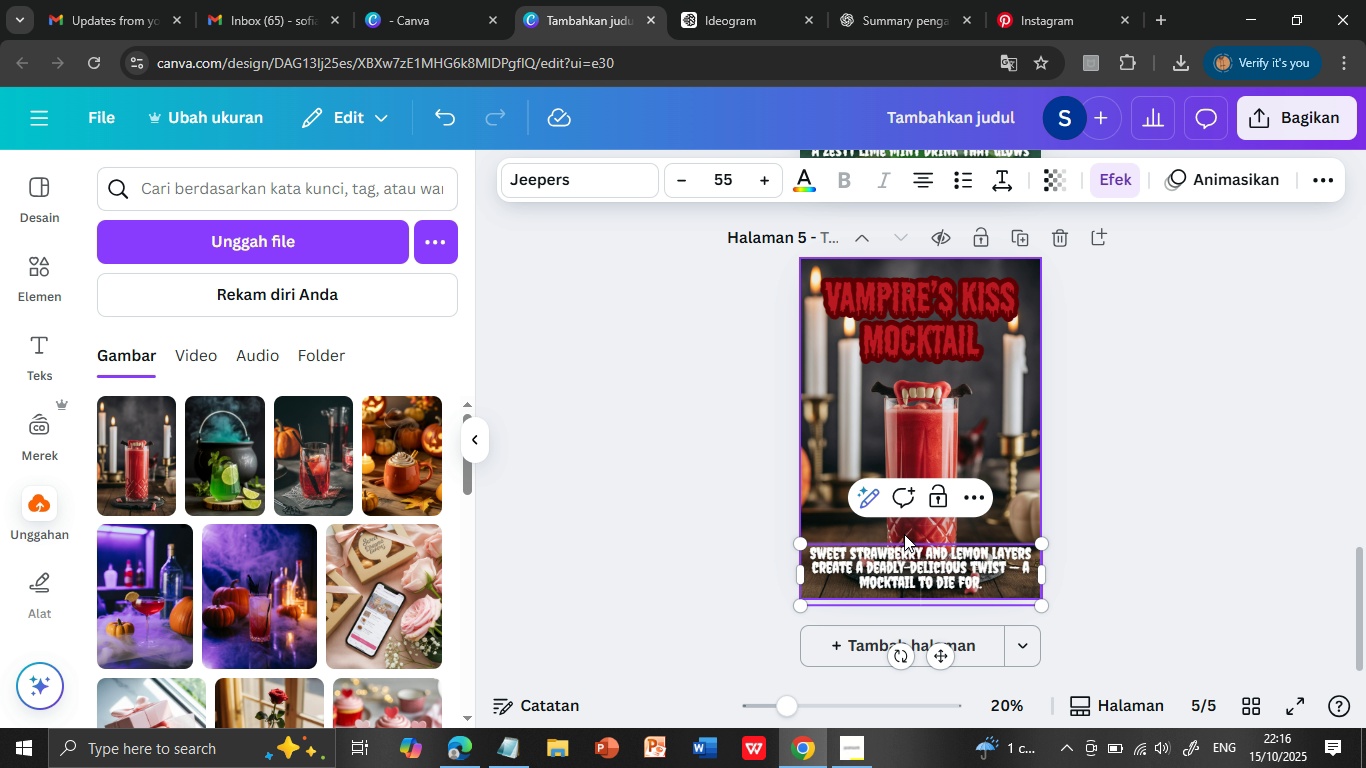 
key(Control+V)
 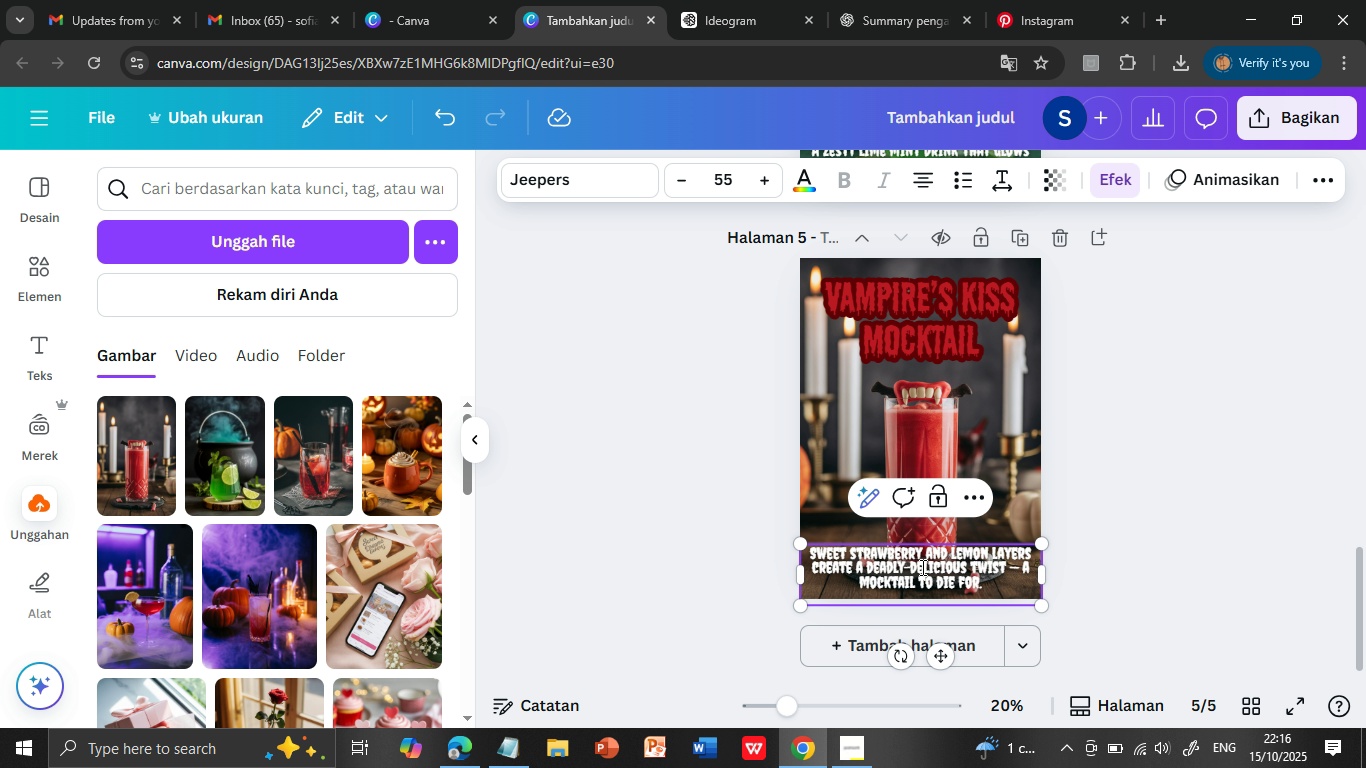 
wait(5.23)
 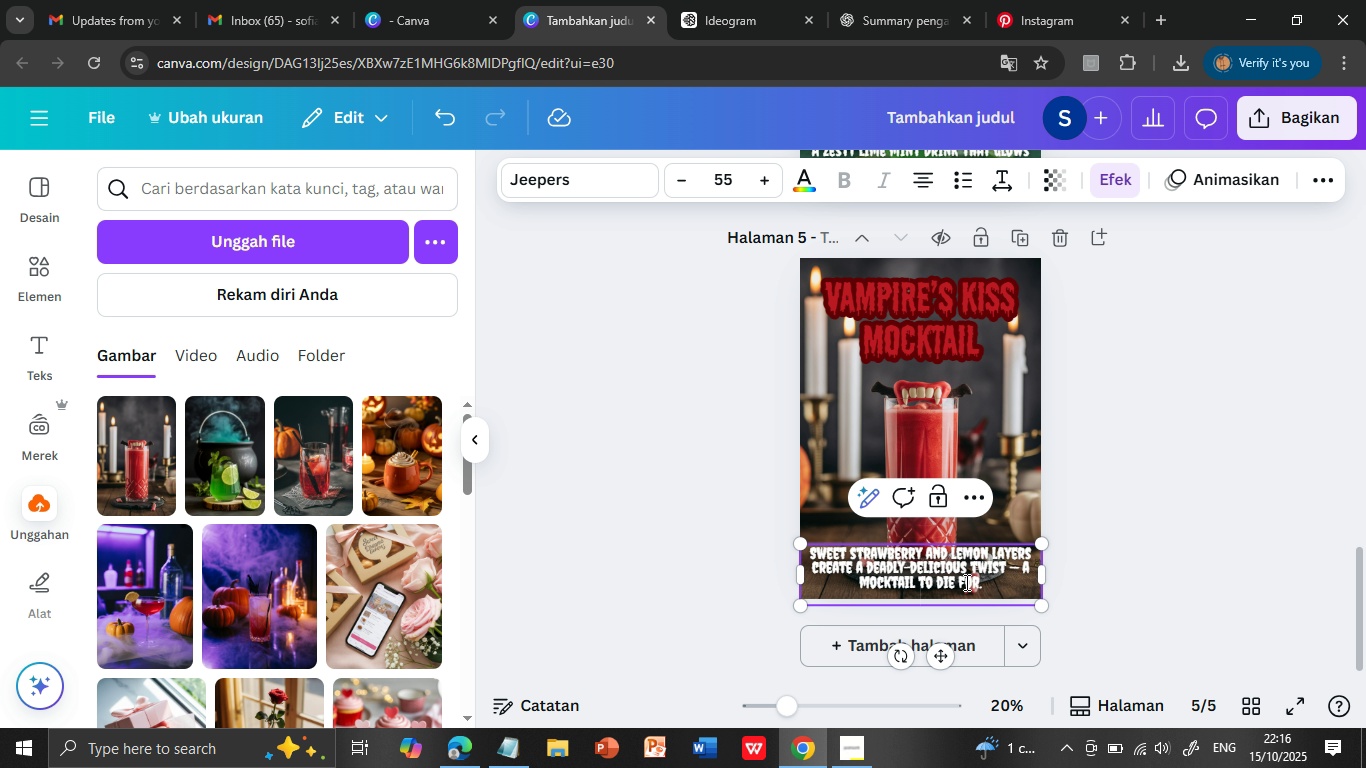 
left_click([911, 567])
 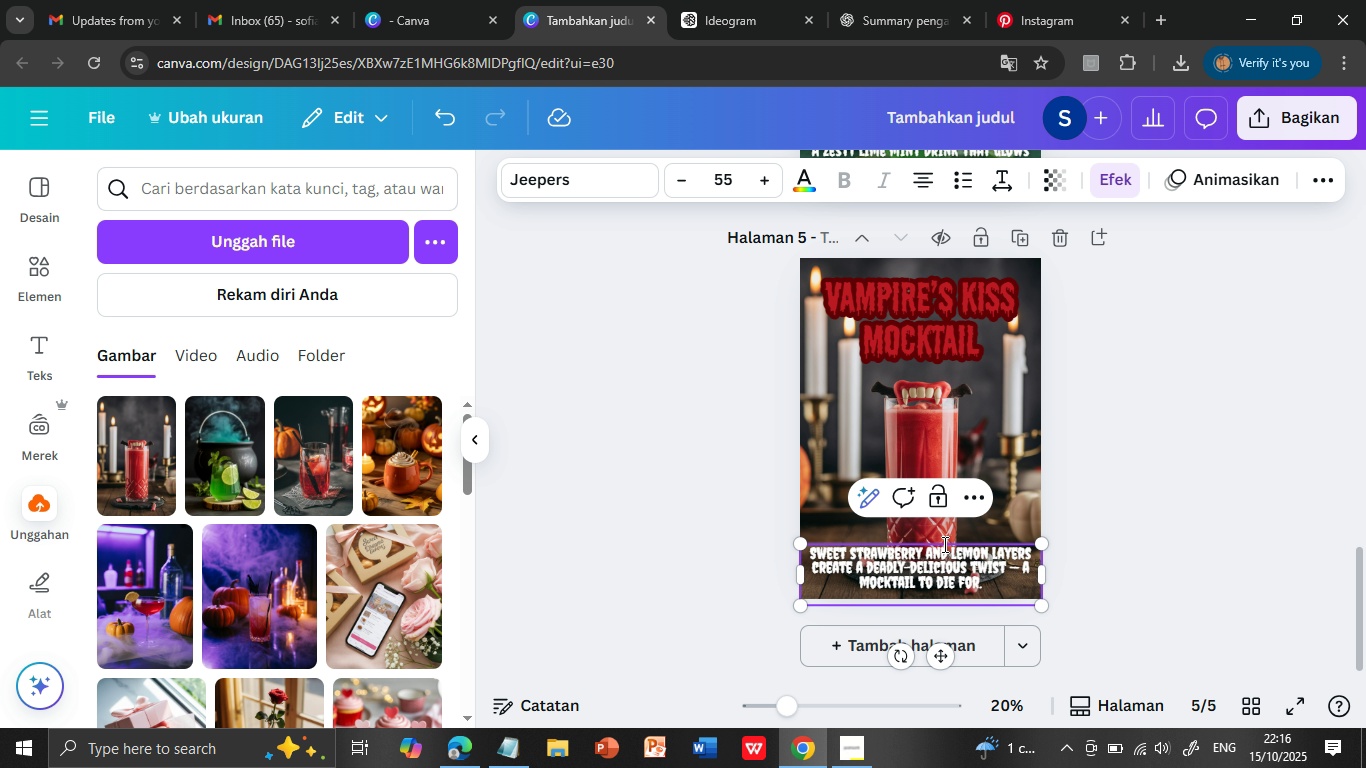 
hold_key(key=Backspace, duration=4.19)
 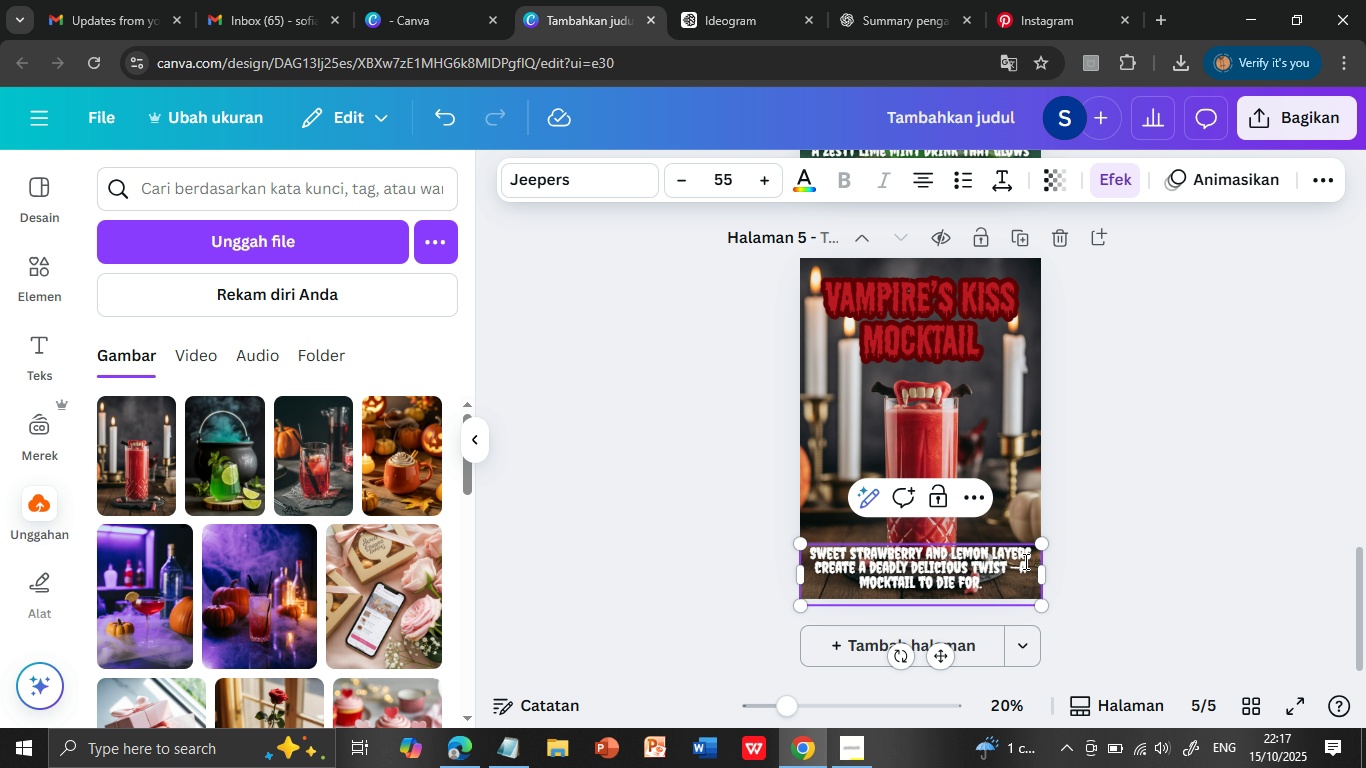 
key(Space)
 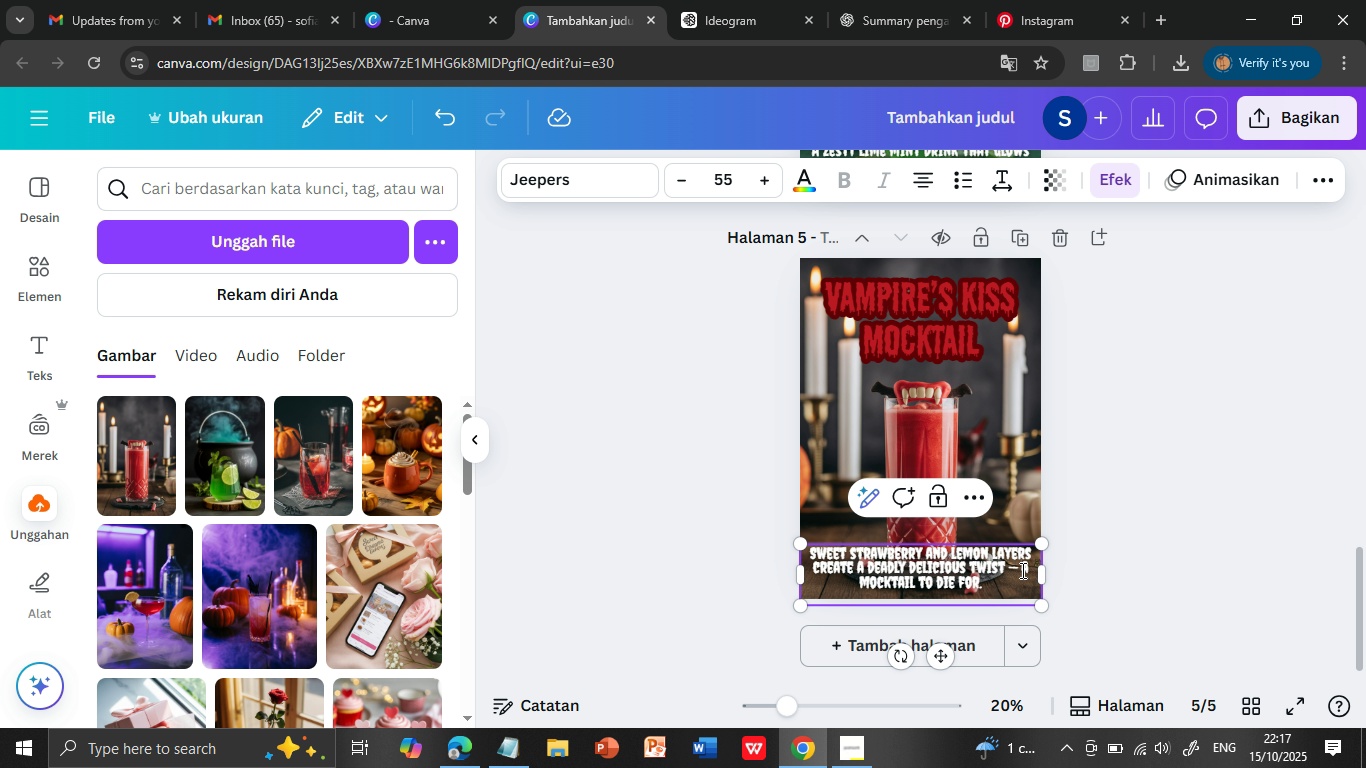 
left_click([1021, 570])
 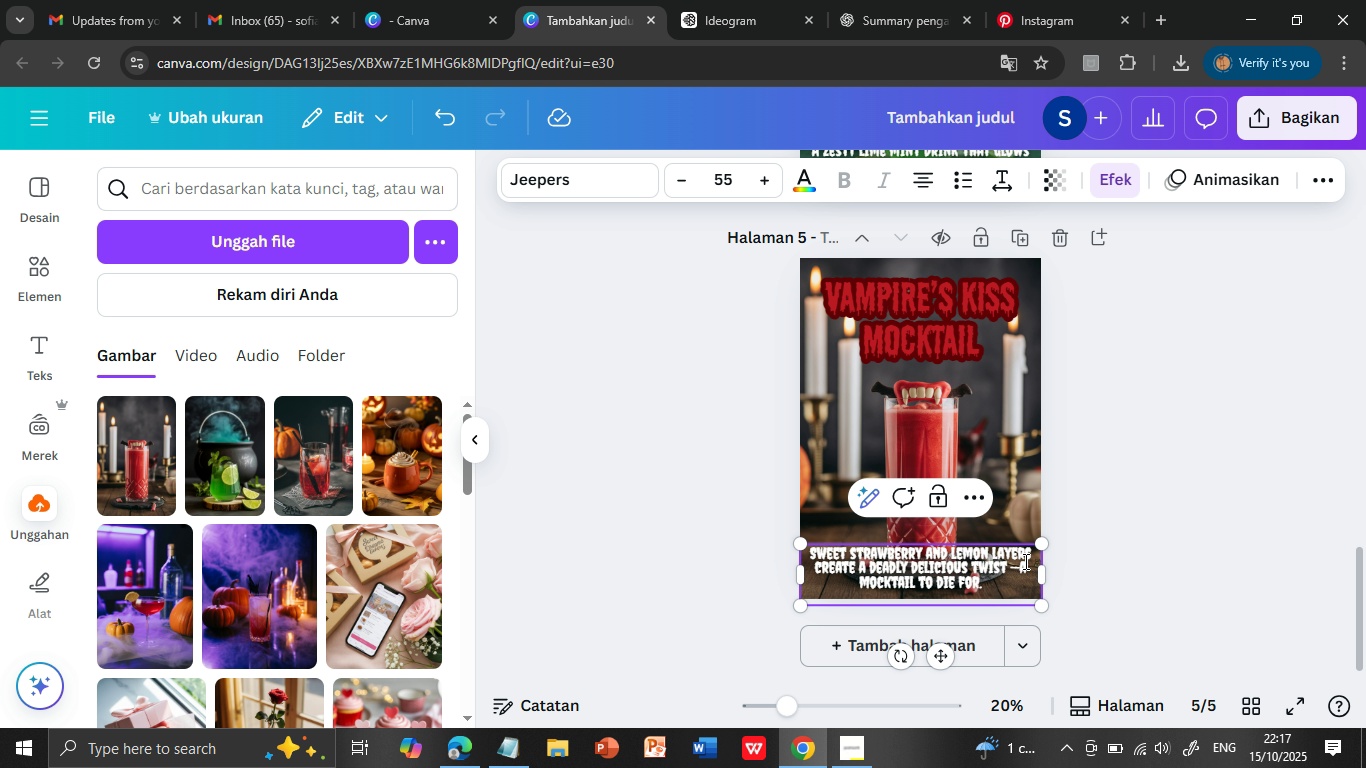 
hold_key(key=Backspace, duration=0.82)
 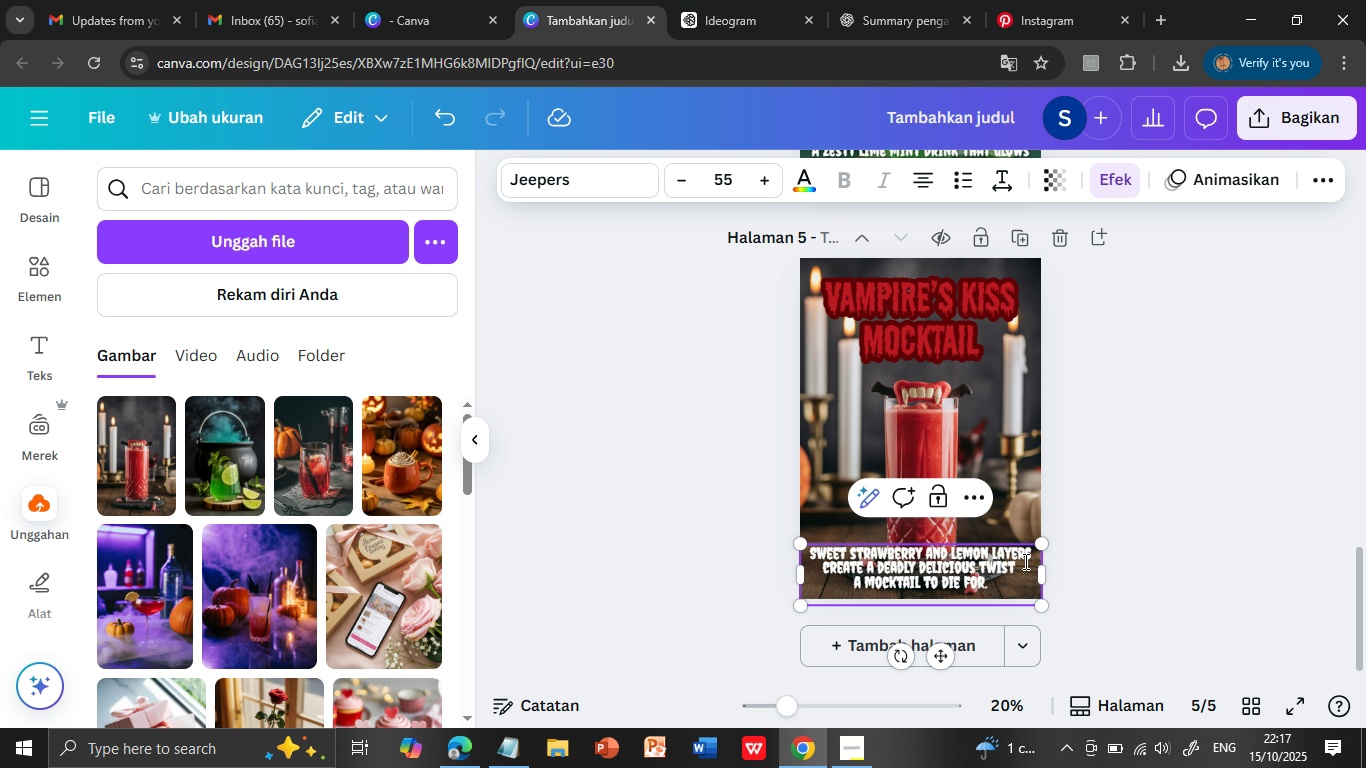 
hold_key(key=Enter, duration=0.53)
 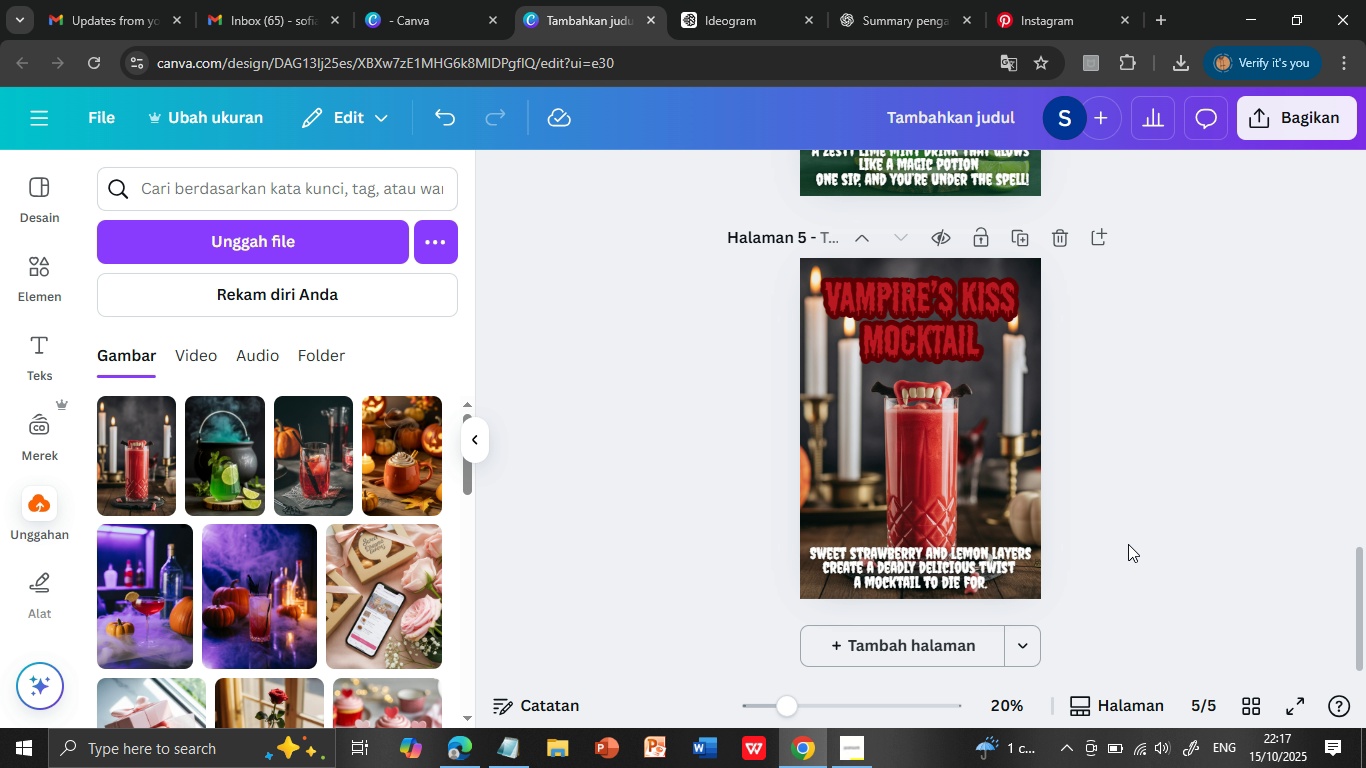 
left_click([1128, 544])
 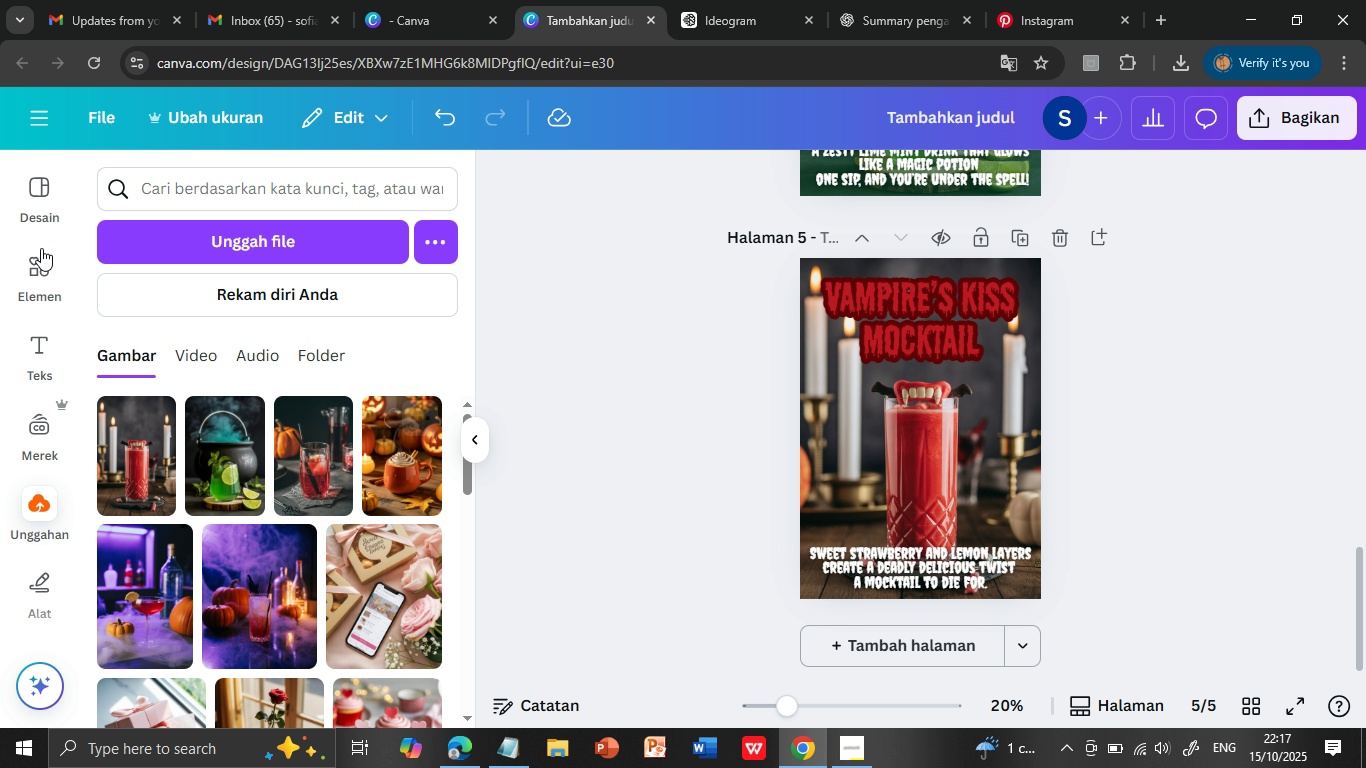 
left_click([42, 264])
 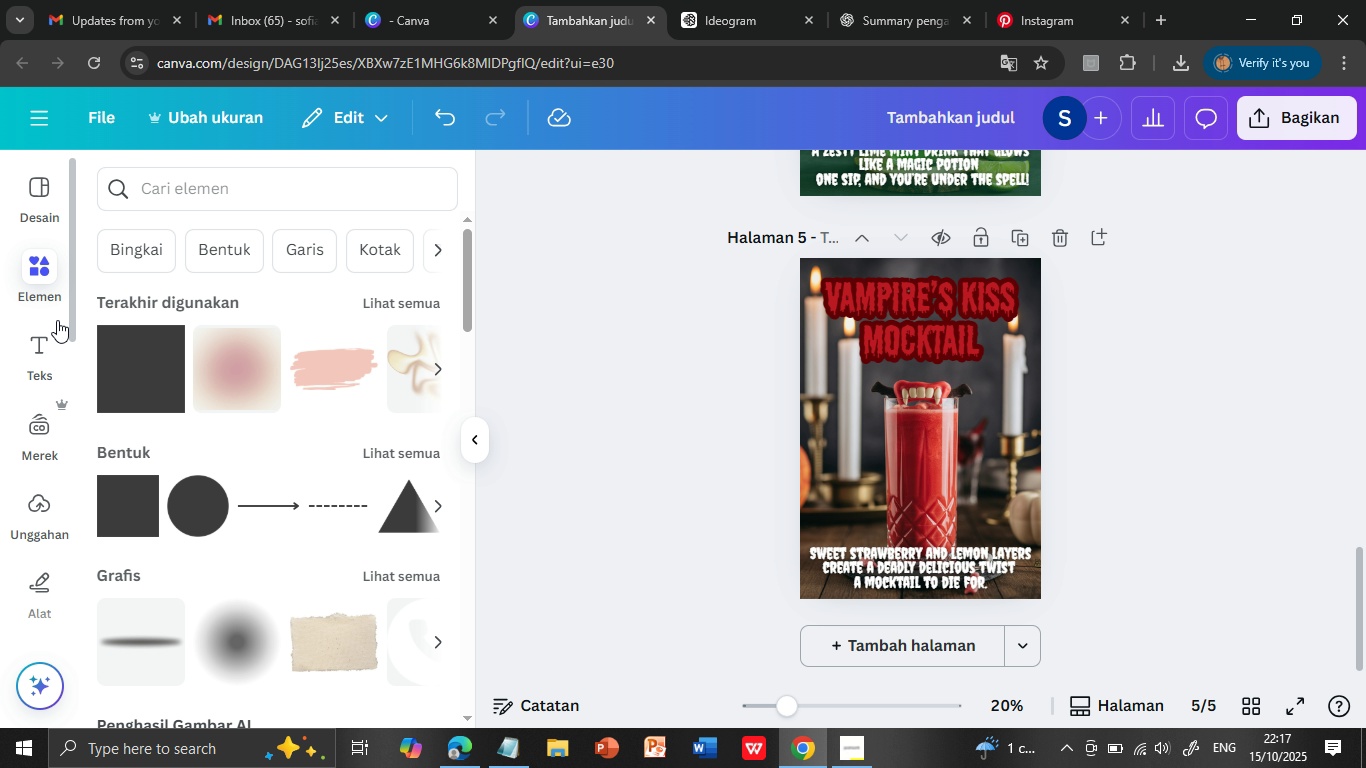 
wait(5.07)
 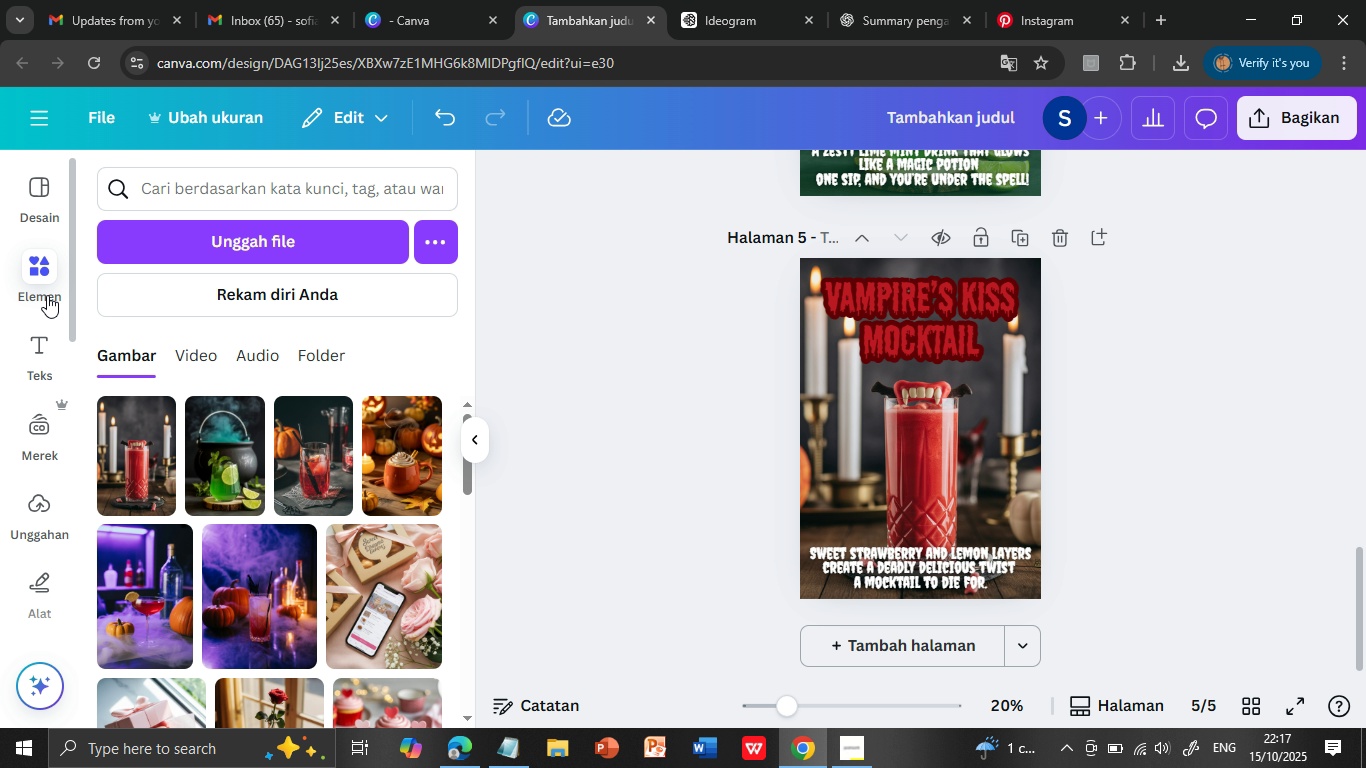 
left_click([126, 368])
 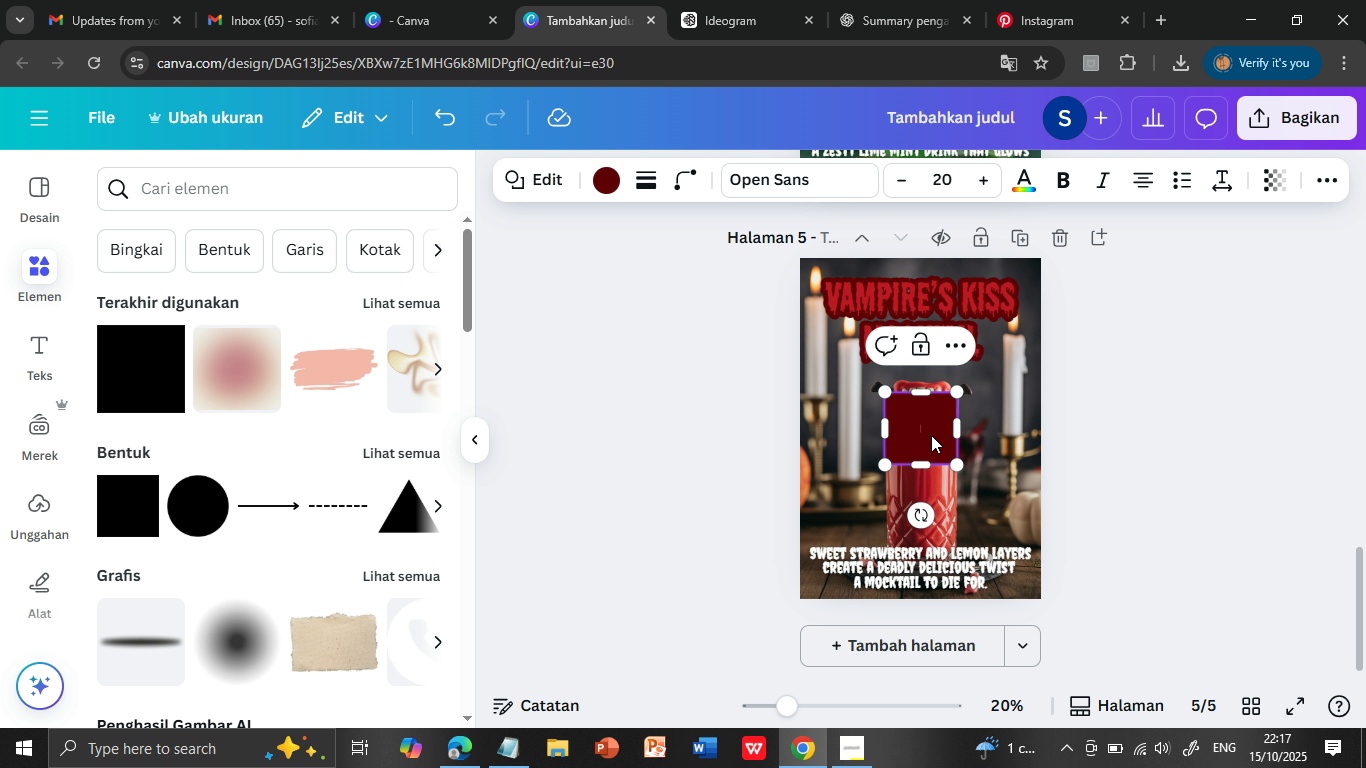 
left_click_drag(start_coordinate=[931, 433], to_coordinate=[851, 565])
 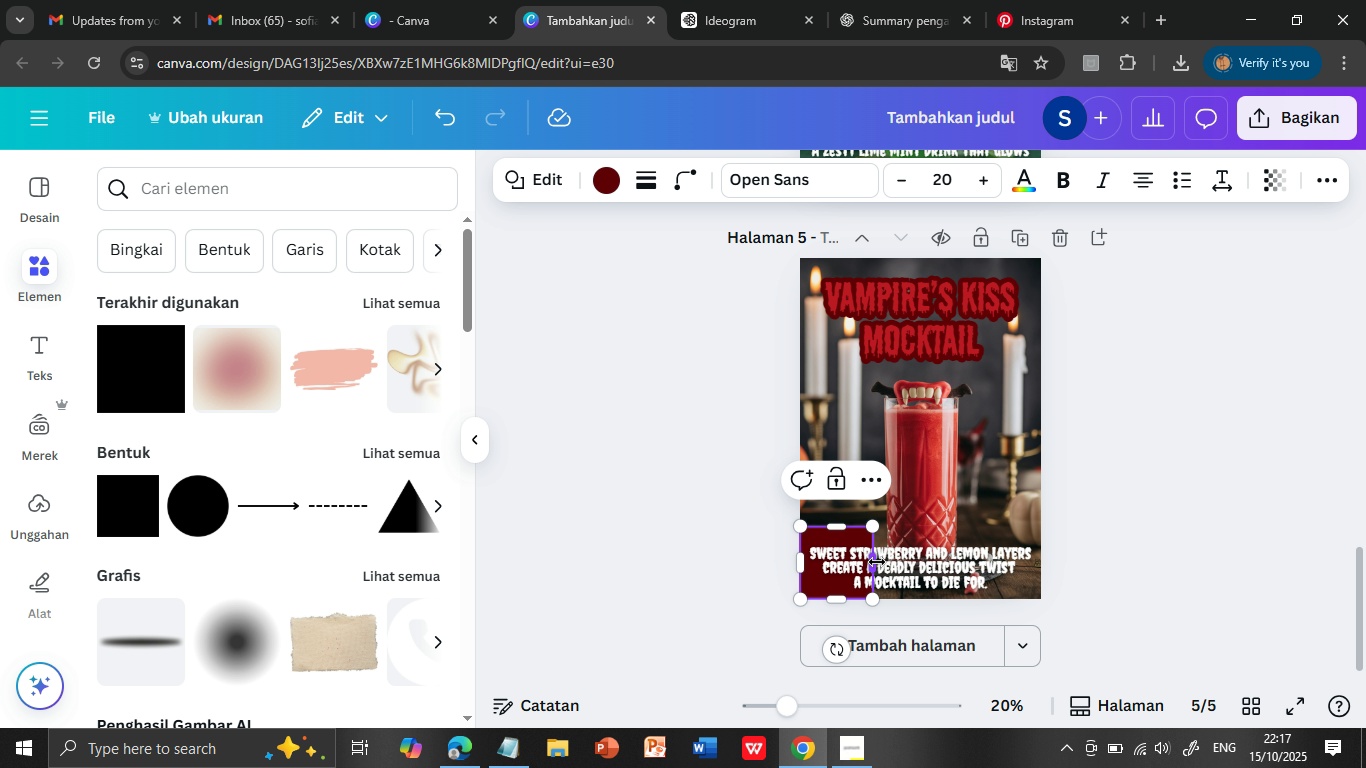 
left_click_drag(start_coordinate=[877, 562], to_coordinate=[1046, 560])
 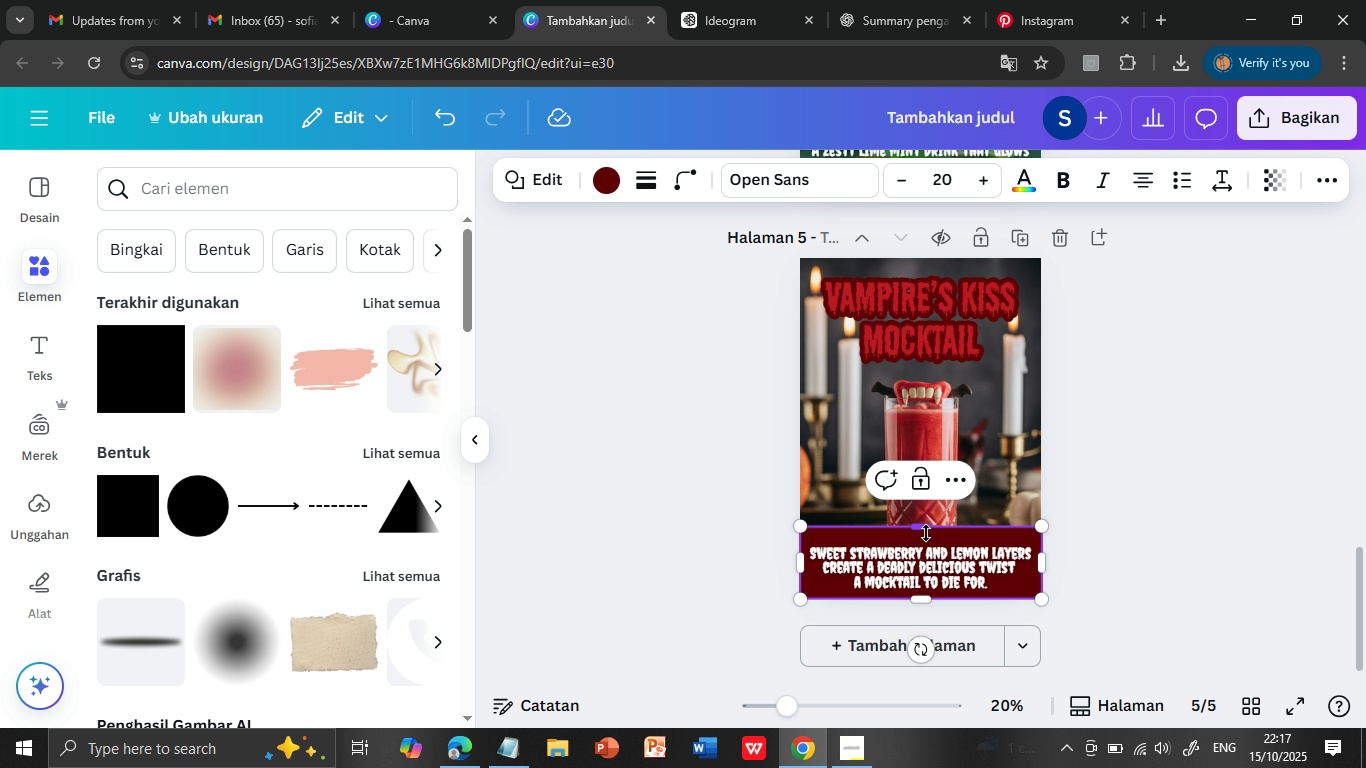 
left_click_drag(start_coordinate=[927, 529], to_coordinate=[926, 537])
 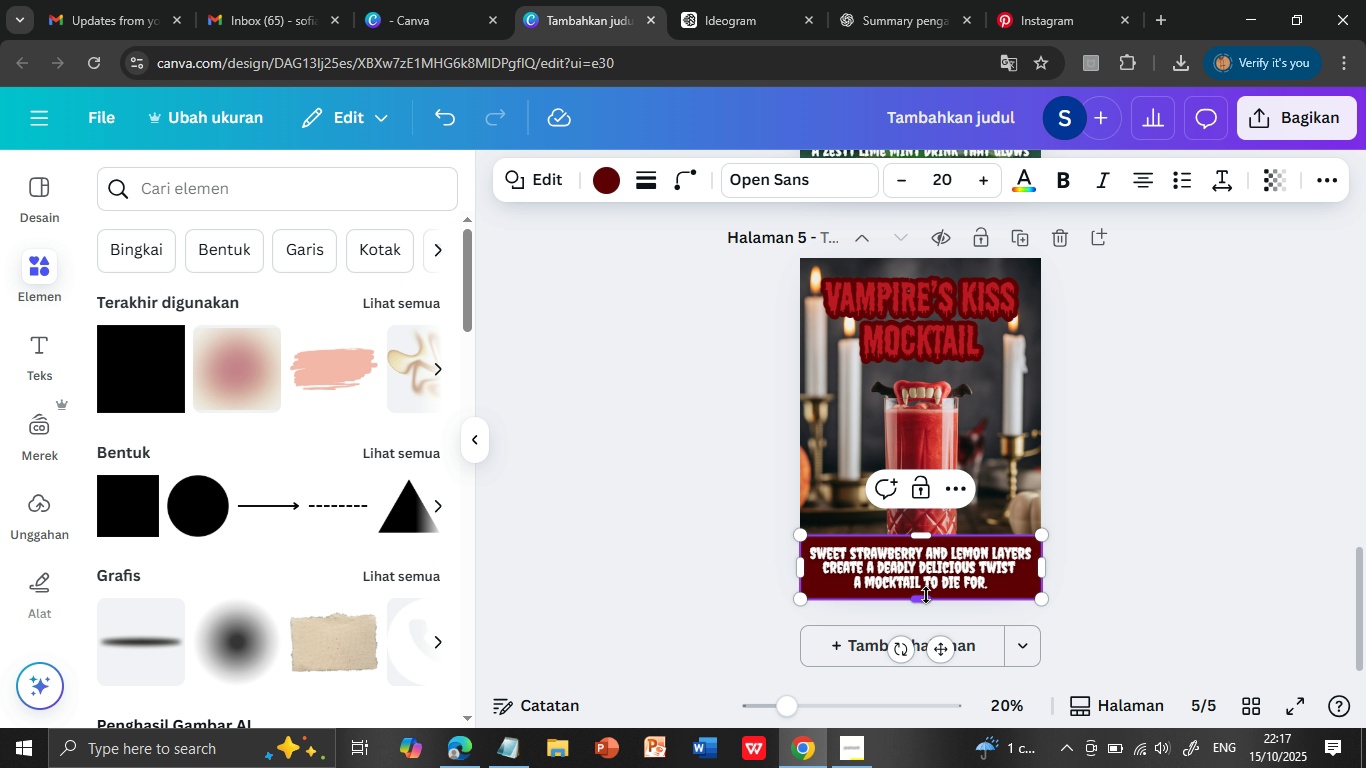 
left_click_drag(start_coordinate=[926, 595], to_coordinate=[928, 587])
 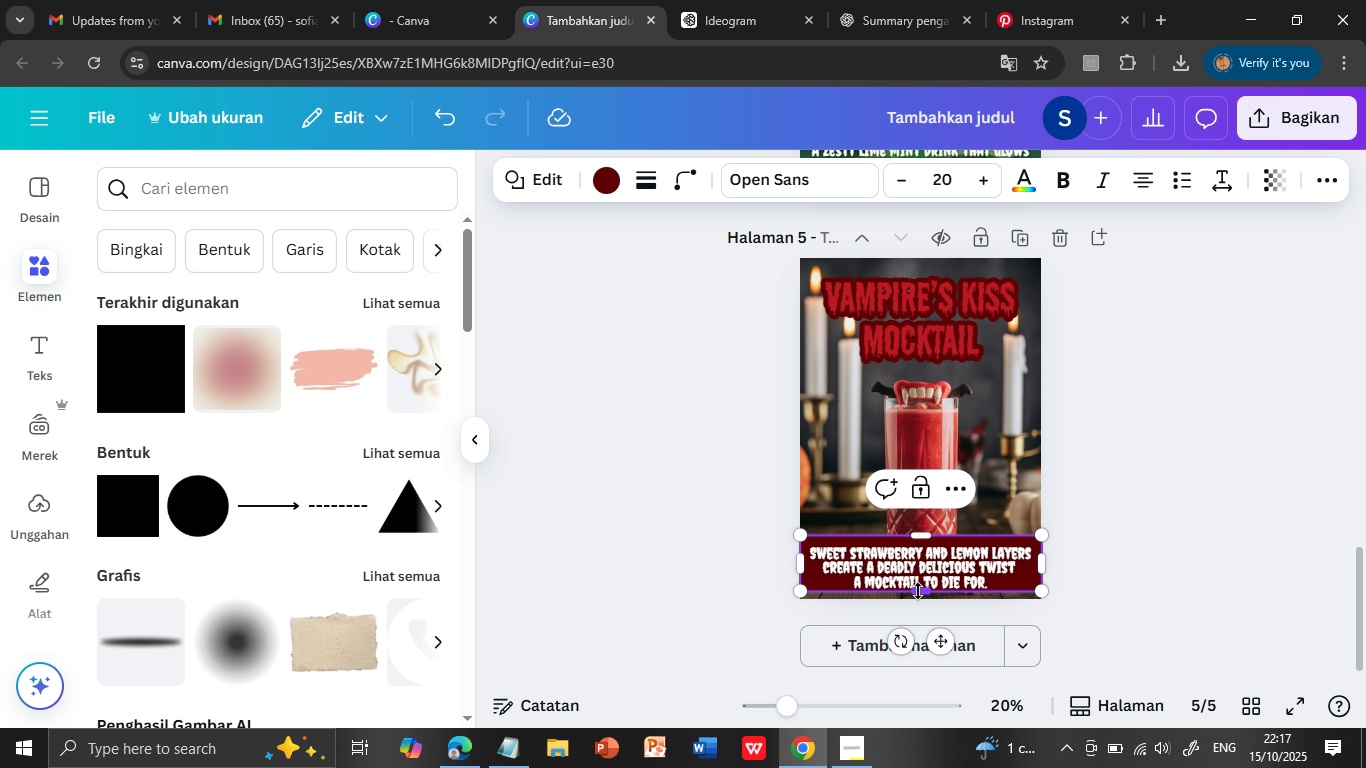 
left_click_drag(start_coordinate=[918, 591], to_coordinate=[919, 596])
 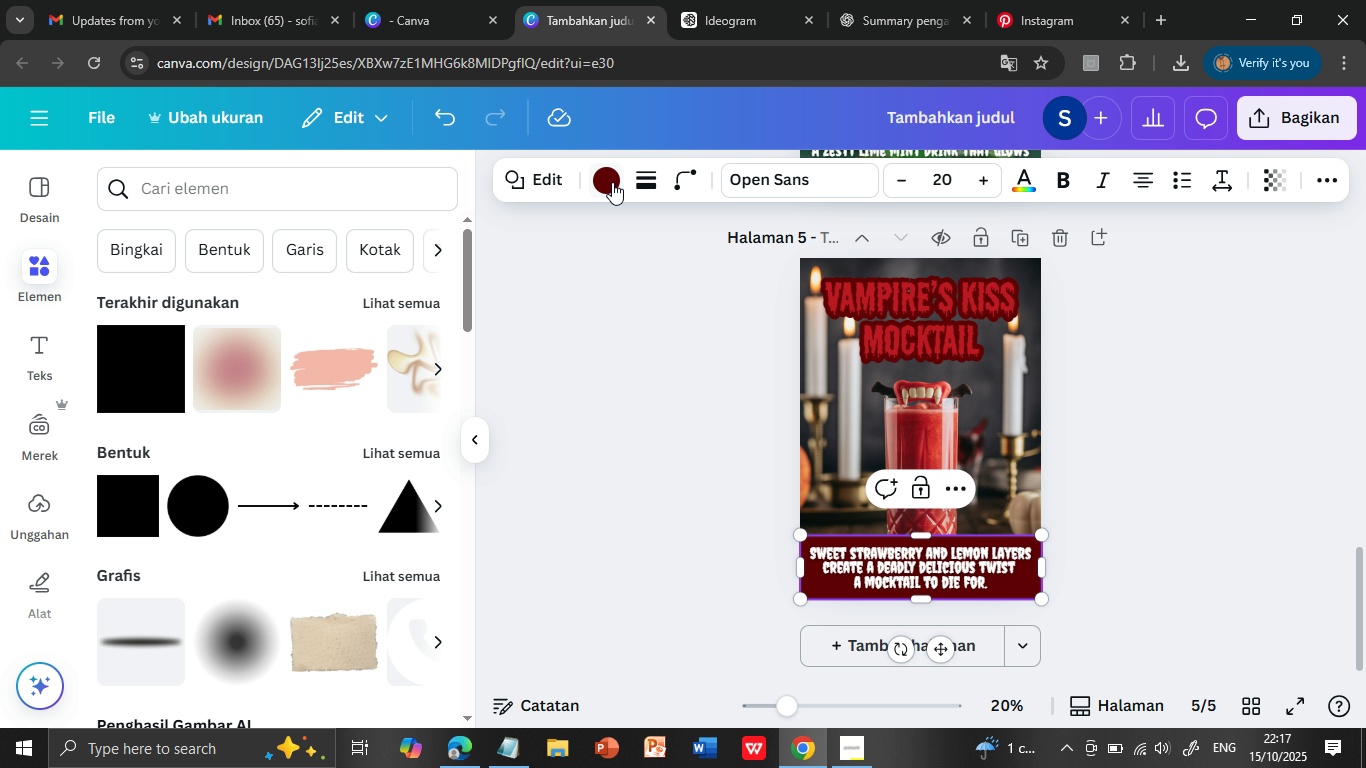 
left_click([612, 182])
 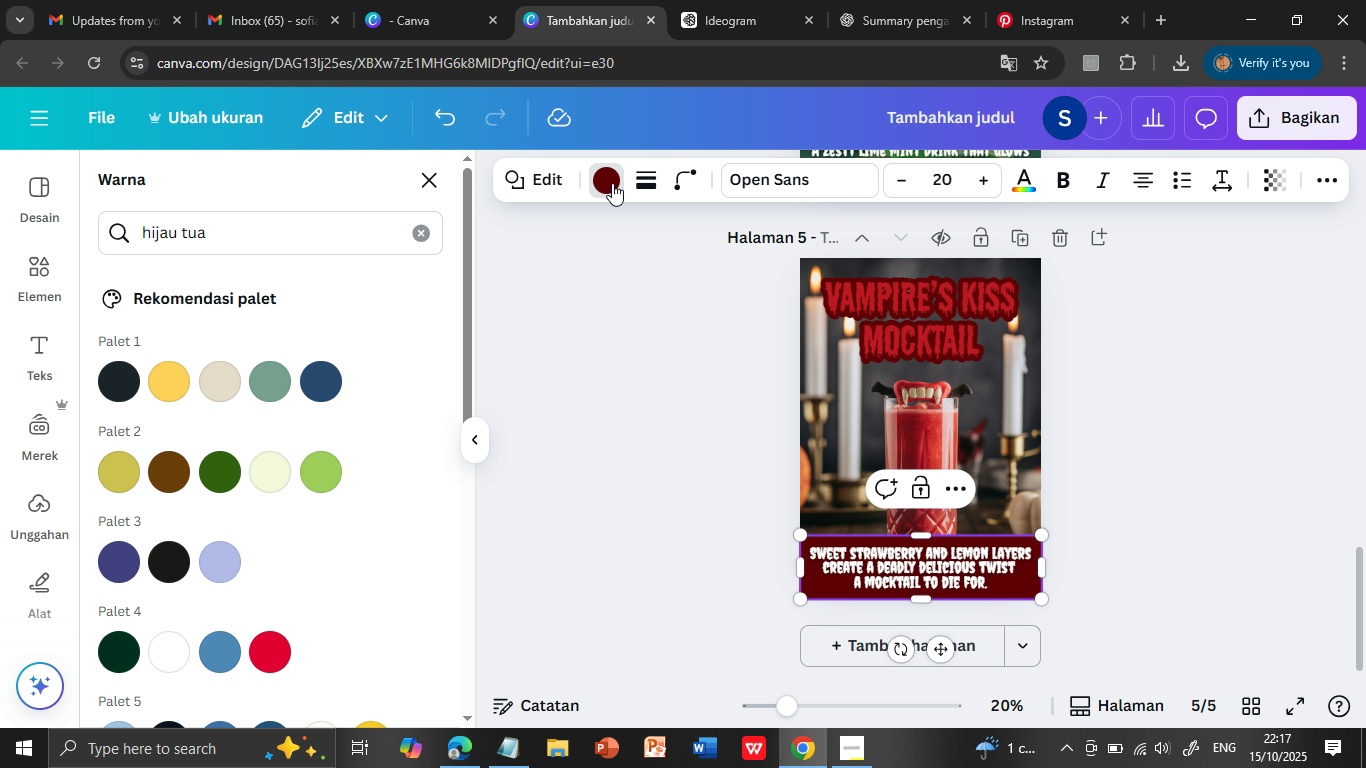 
left_click([226, 469])
 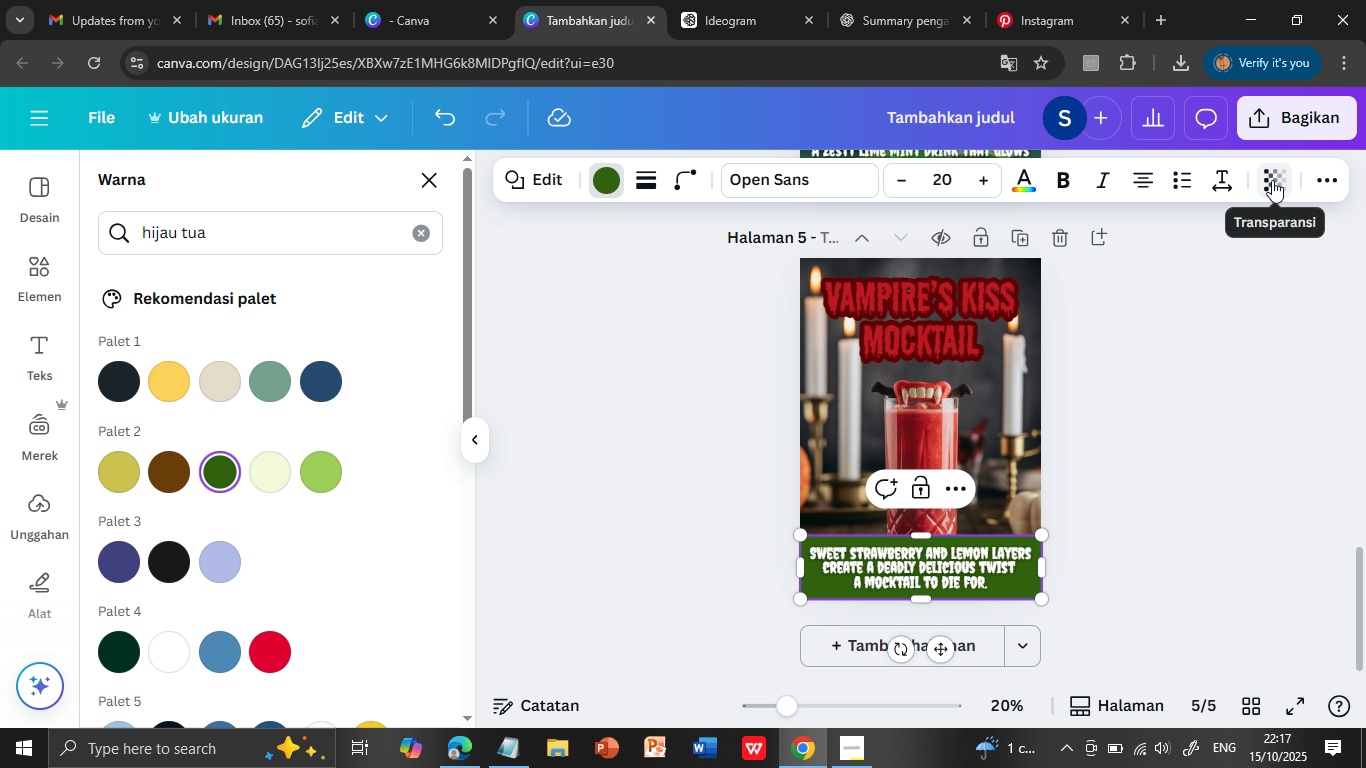 
left_click([1272, 180])
 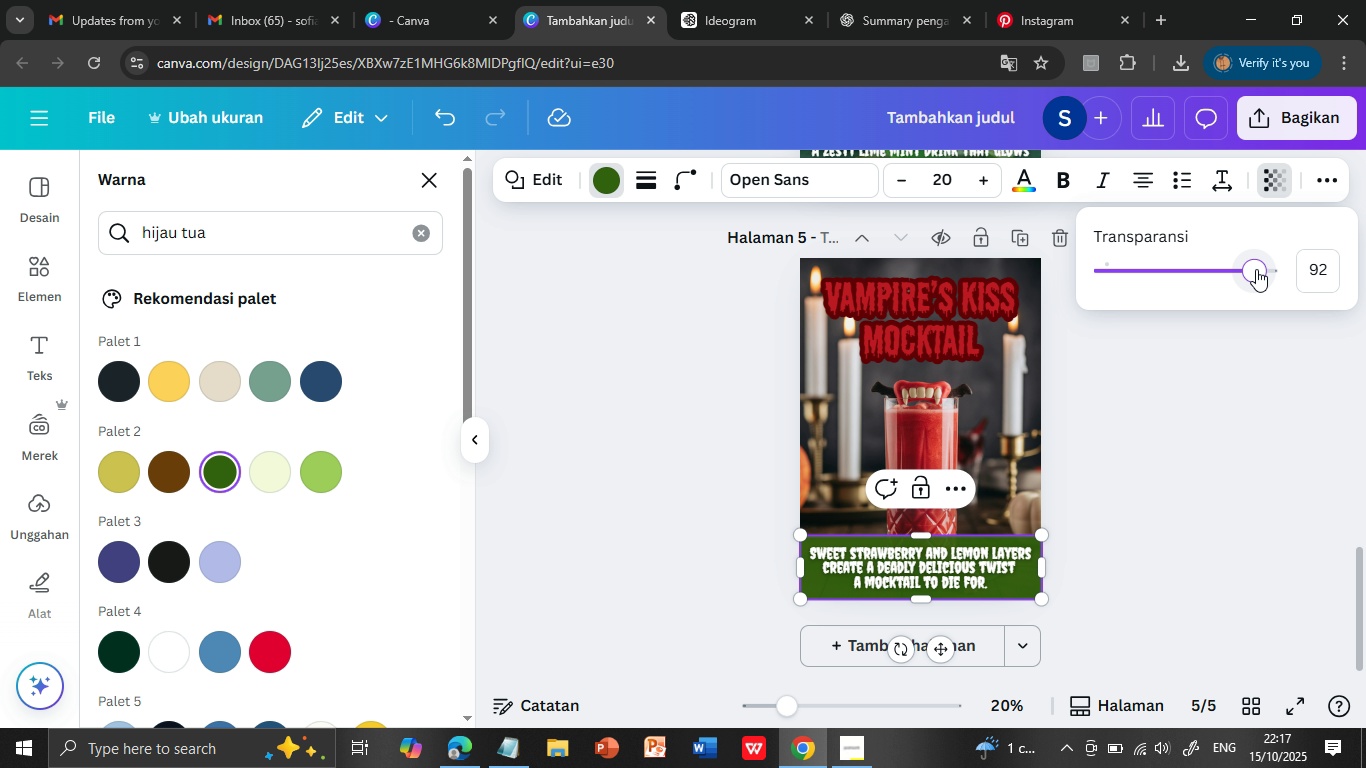 
left_click_drag(start_coordinate=[1257, 269], to_coordinate=[1186, 268])
 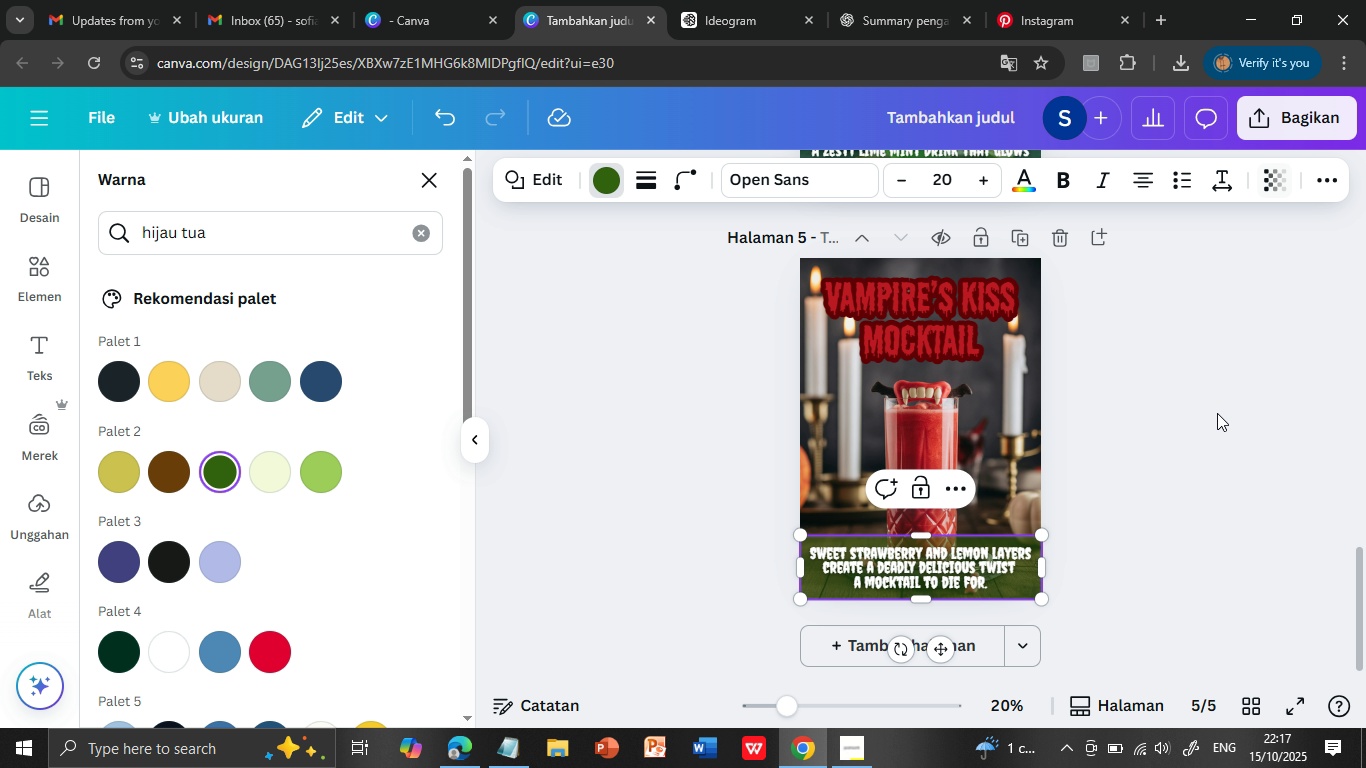 
left_click([1217, 413])
 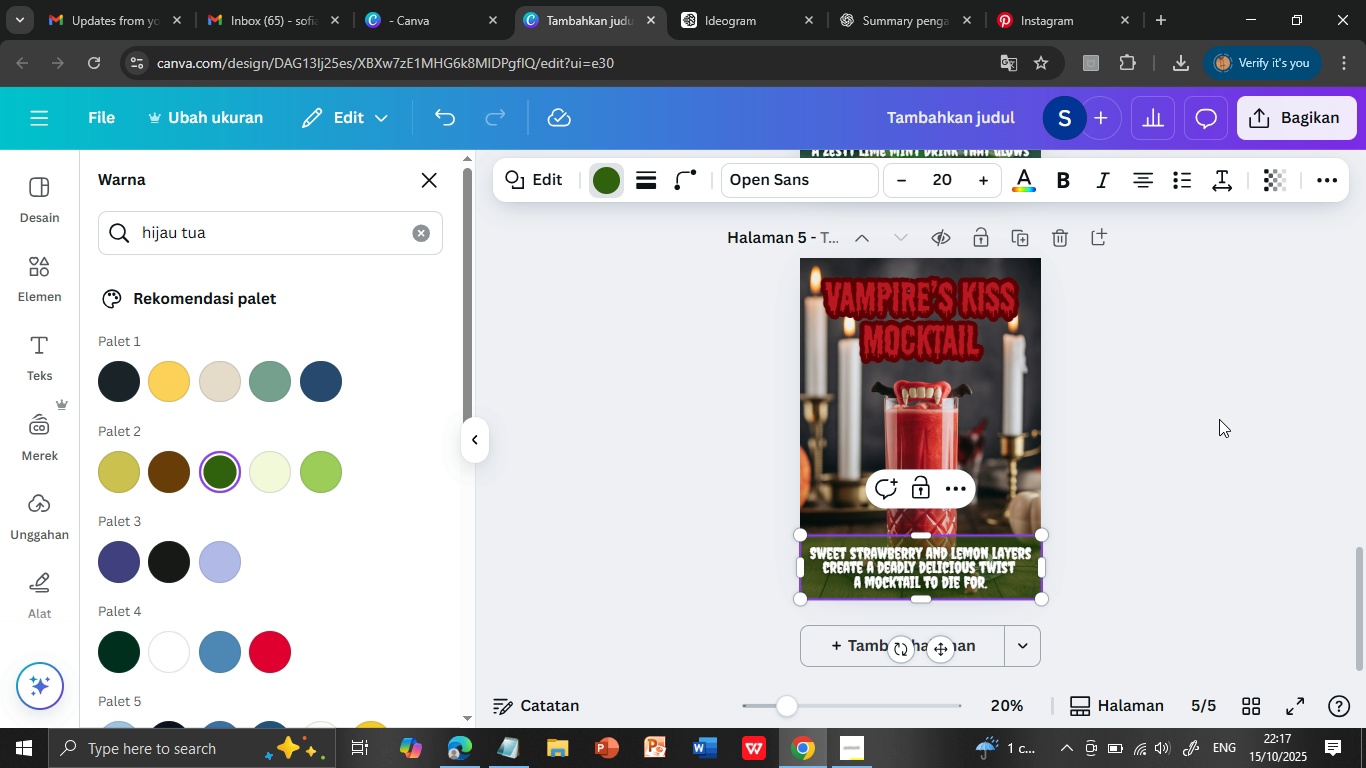 
left_click([1218, 419])
 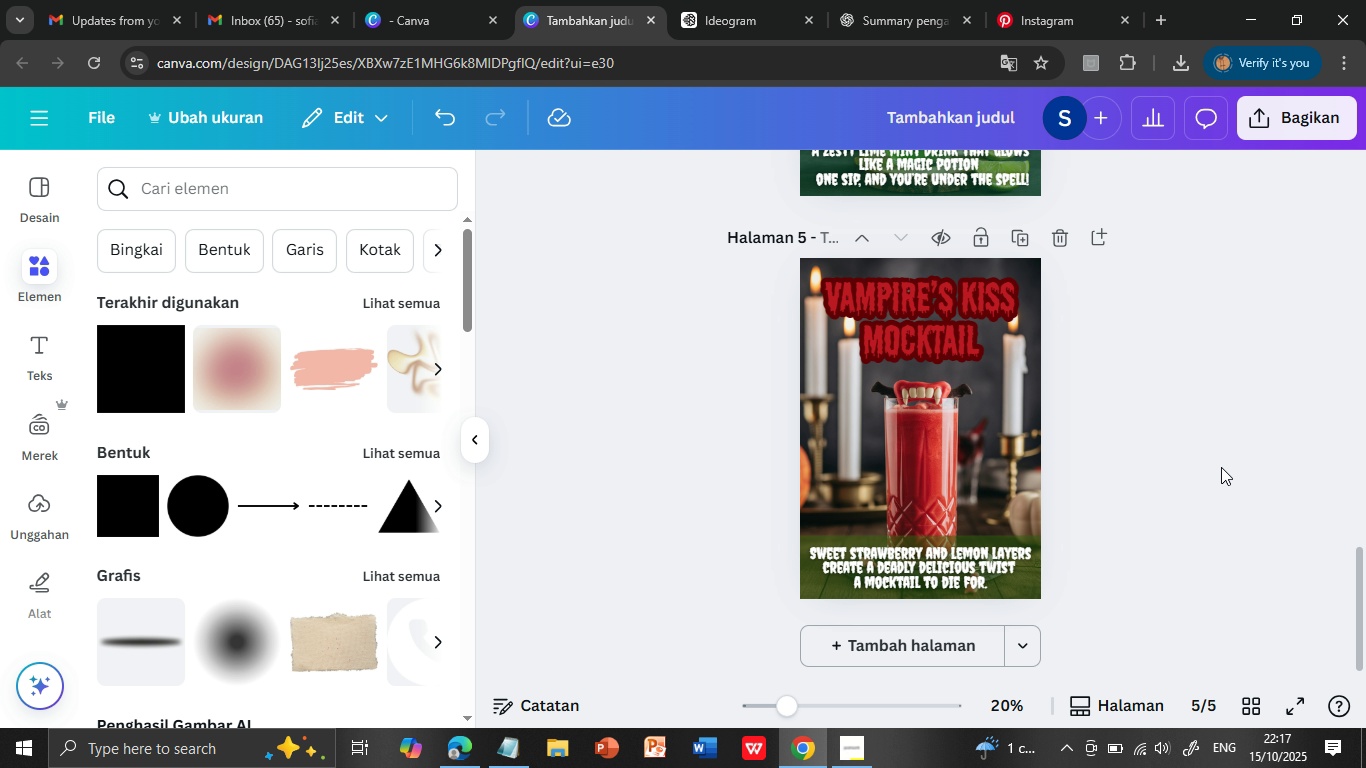 
wait(9.05)
 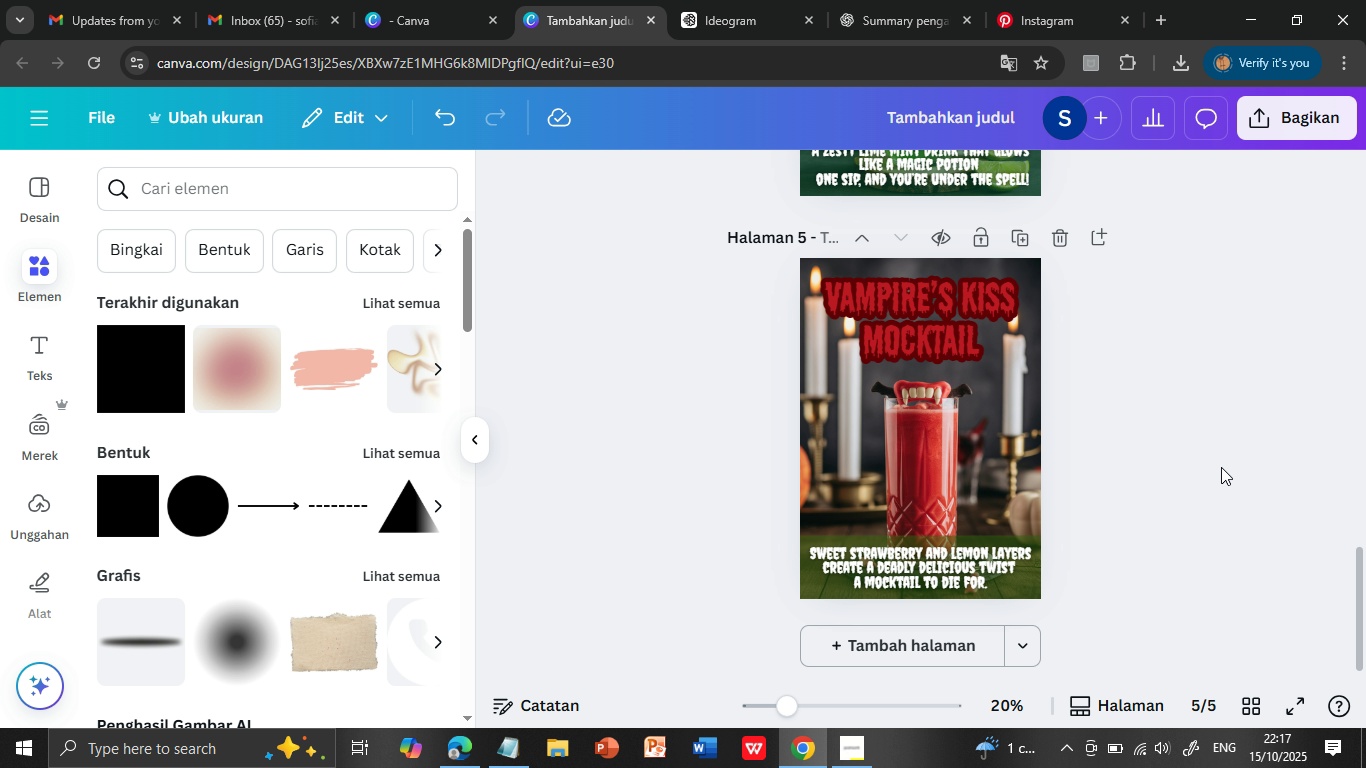 
scroll: coordinate [1225, 462], scroll_direction: up, amount: 4.0
 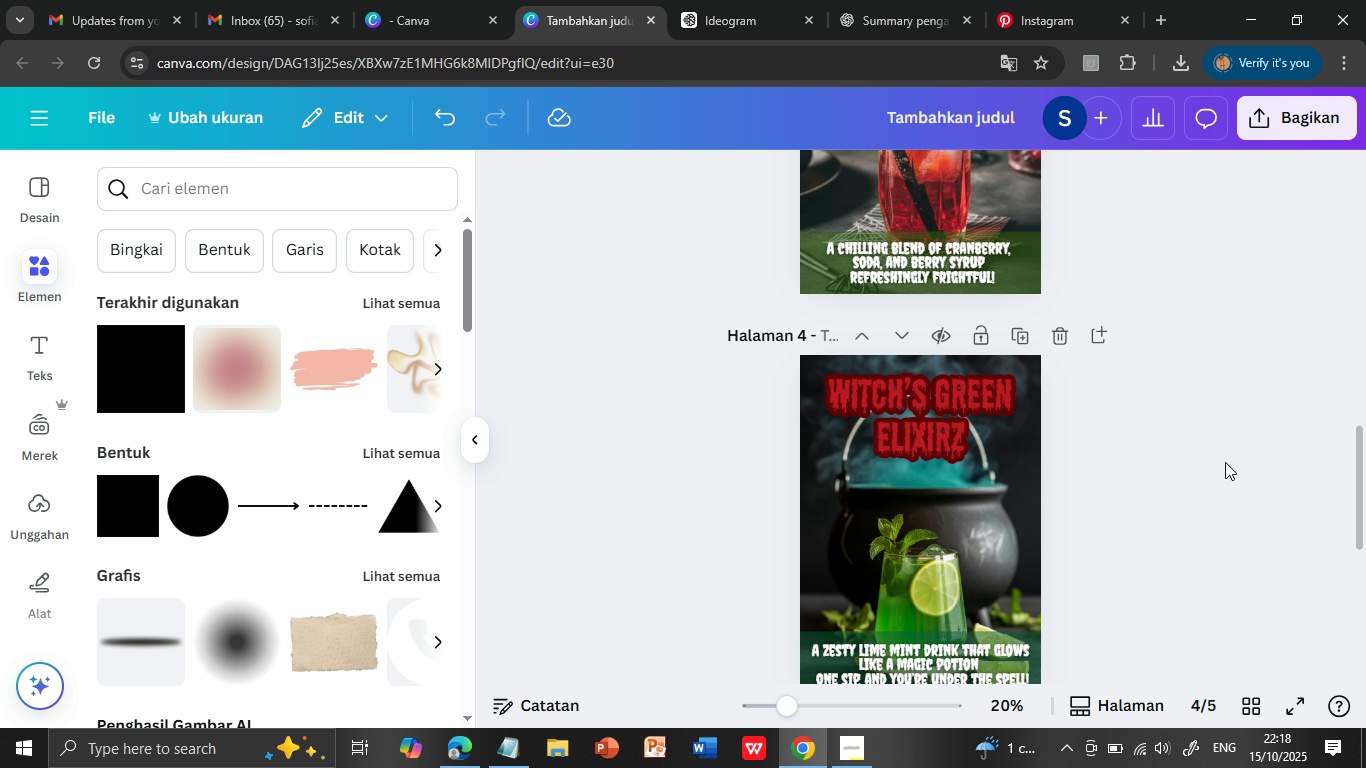 
scroll: coordinate [1225, 462], scroll_direction: none, amount: 0.0
 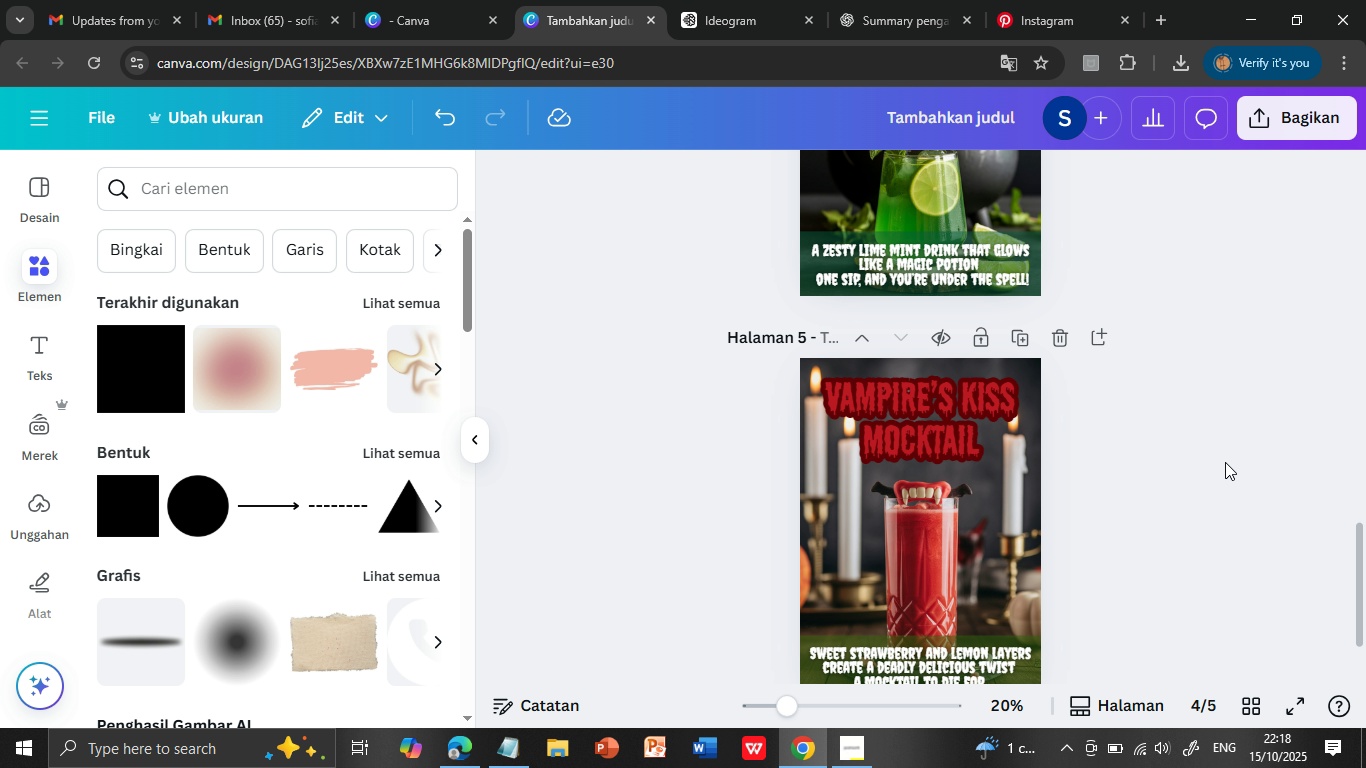 
scroll: coordinate [1225, 462], scroll_direction: down, amount: 6.0
 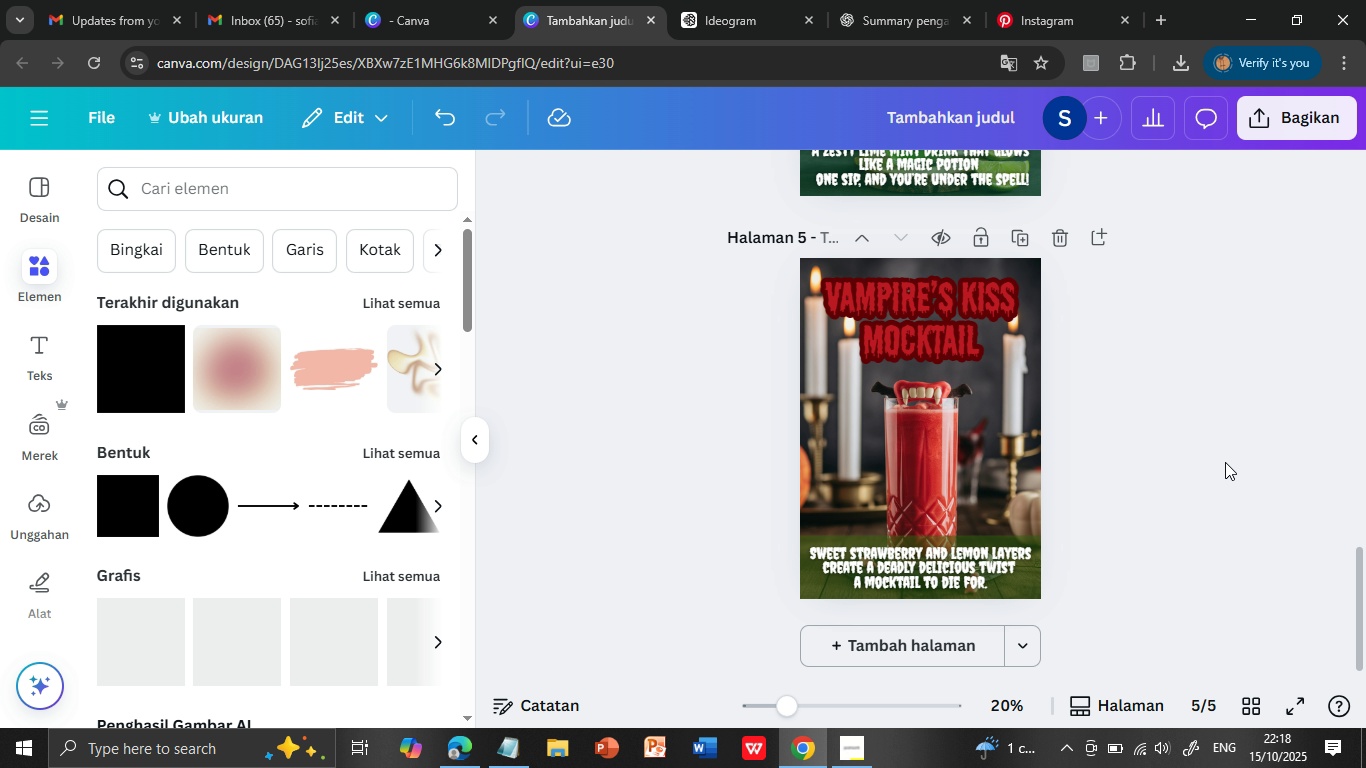 
scroll: coordinate [1238, 458], scroll_direction: up, amount: 13.0
 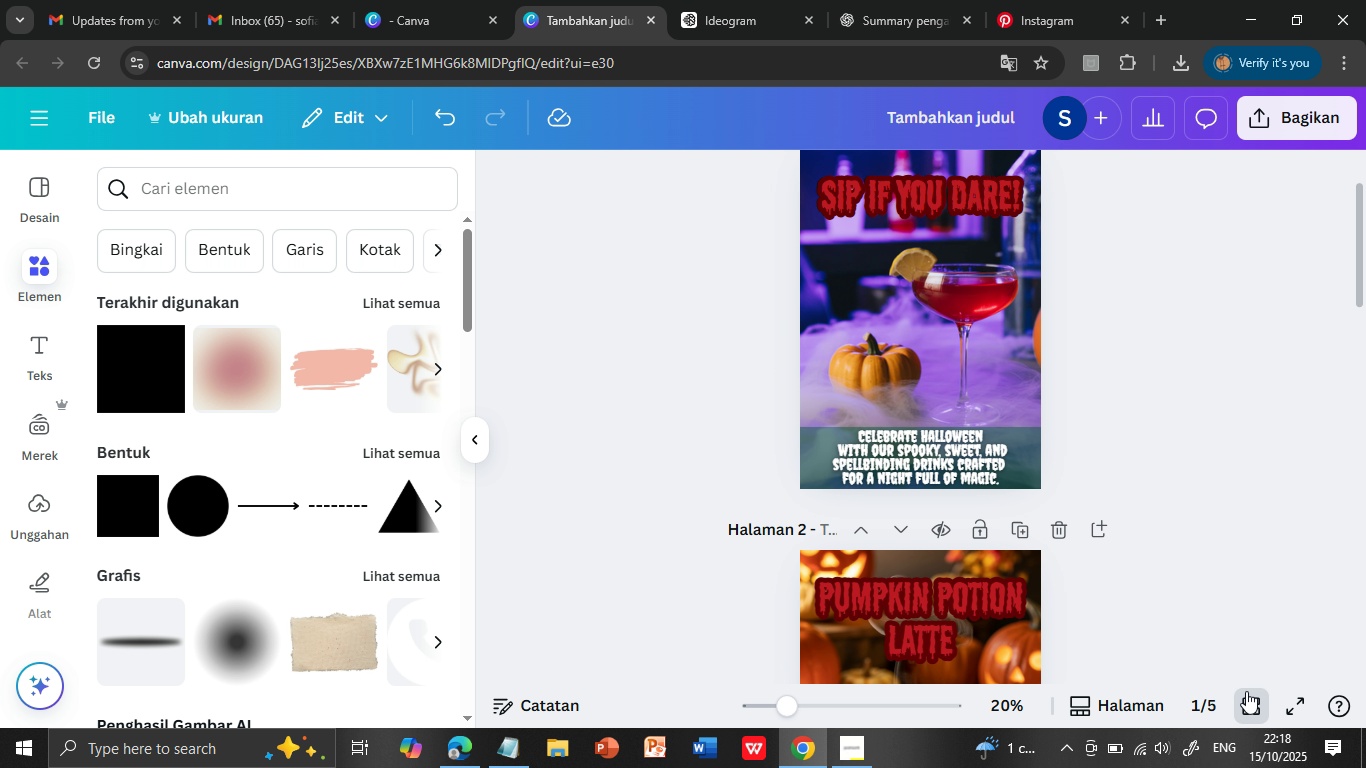 
left_click([1244, 702])
 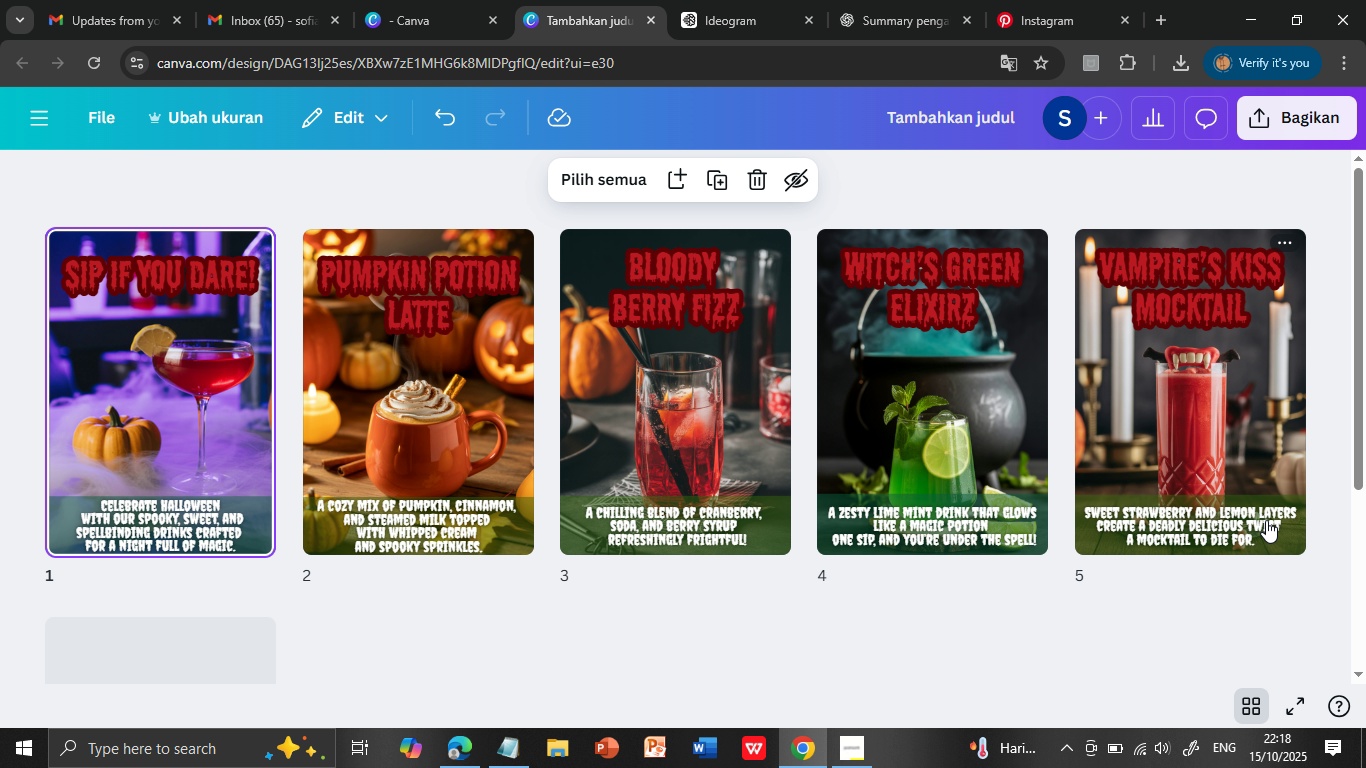 
wait(33.14)
 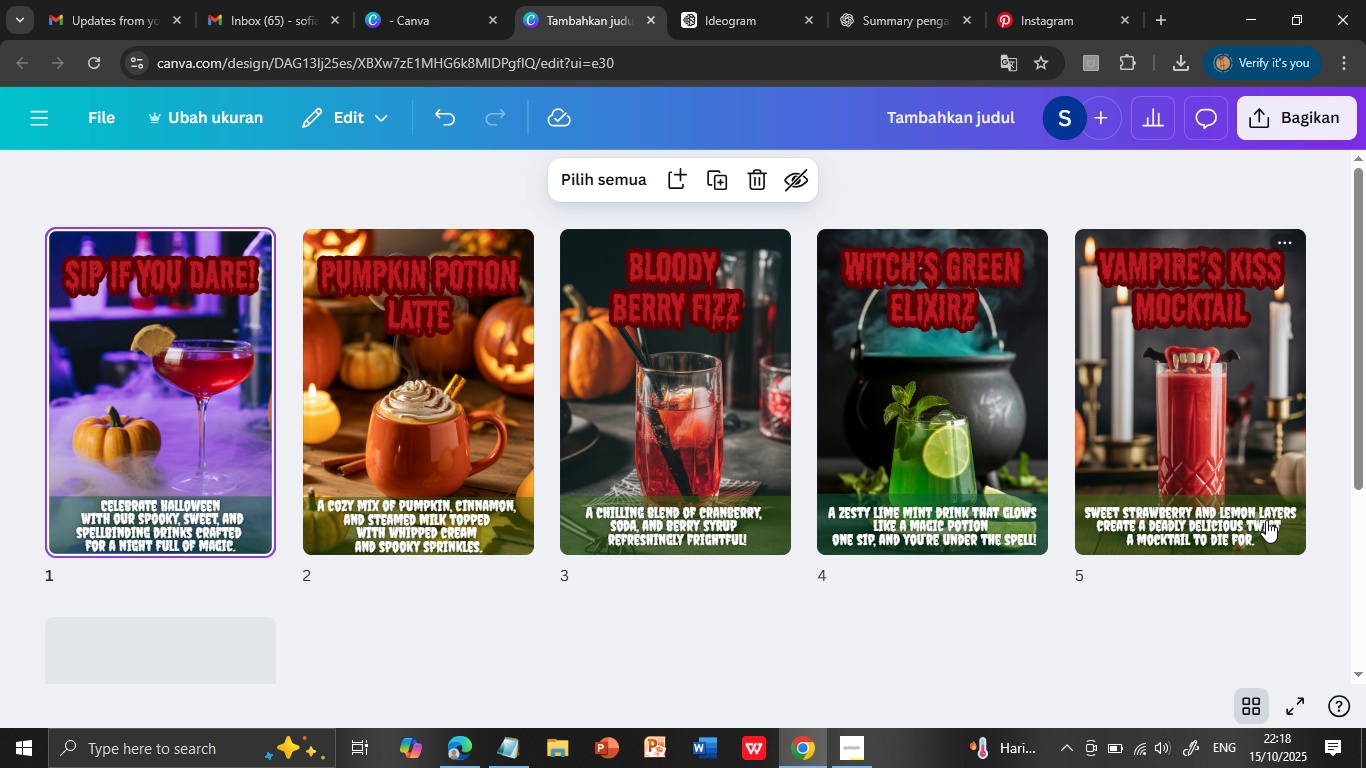 
left_click([1251, 703])
 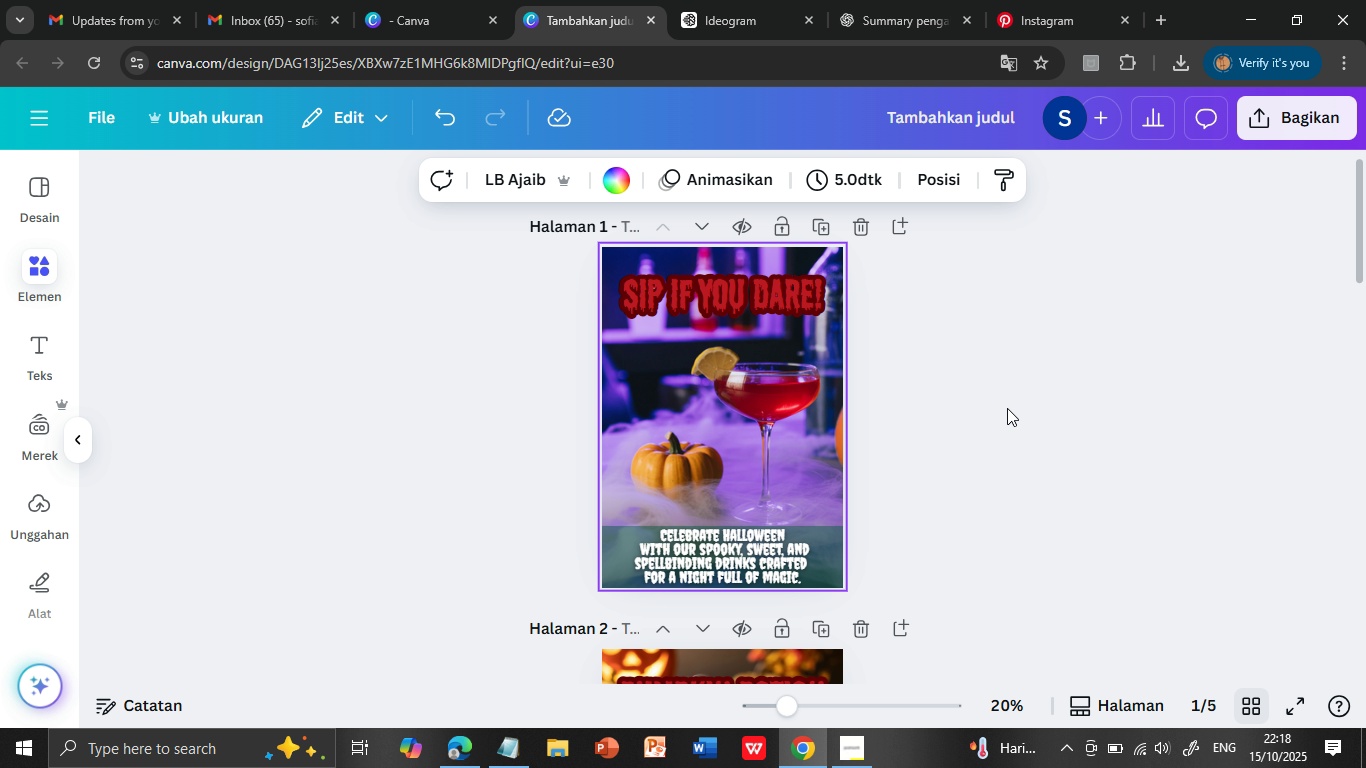 
scroll: coordinate [1190, 495], scroll_direction: down, amount: 8.0
 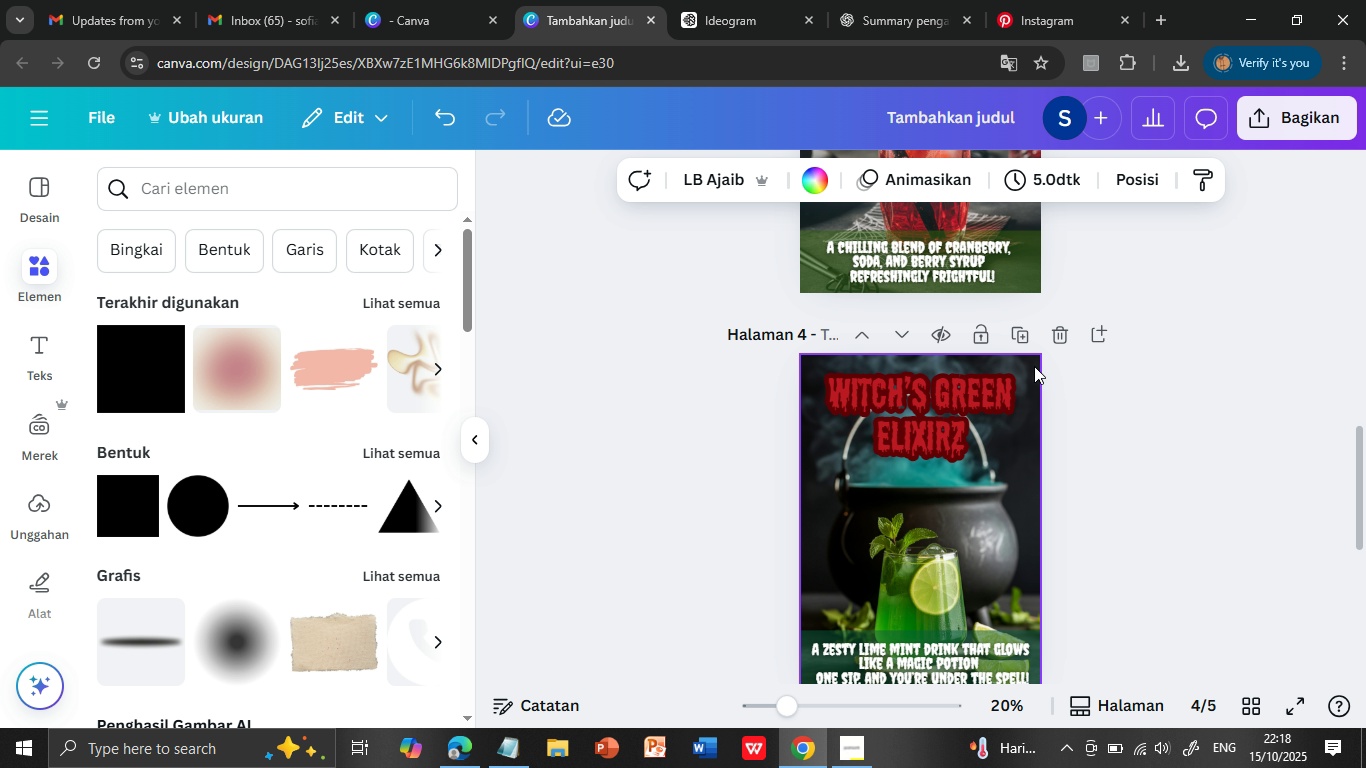 
left_click([1030, 356])
 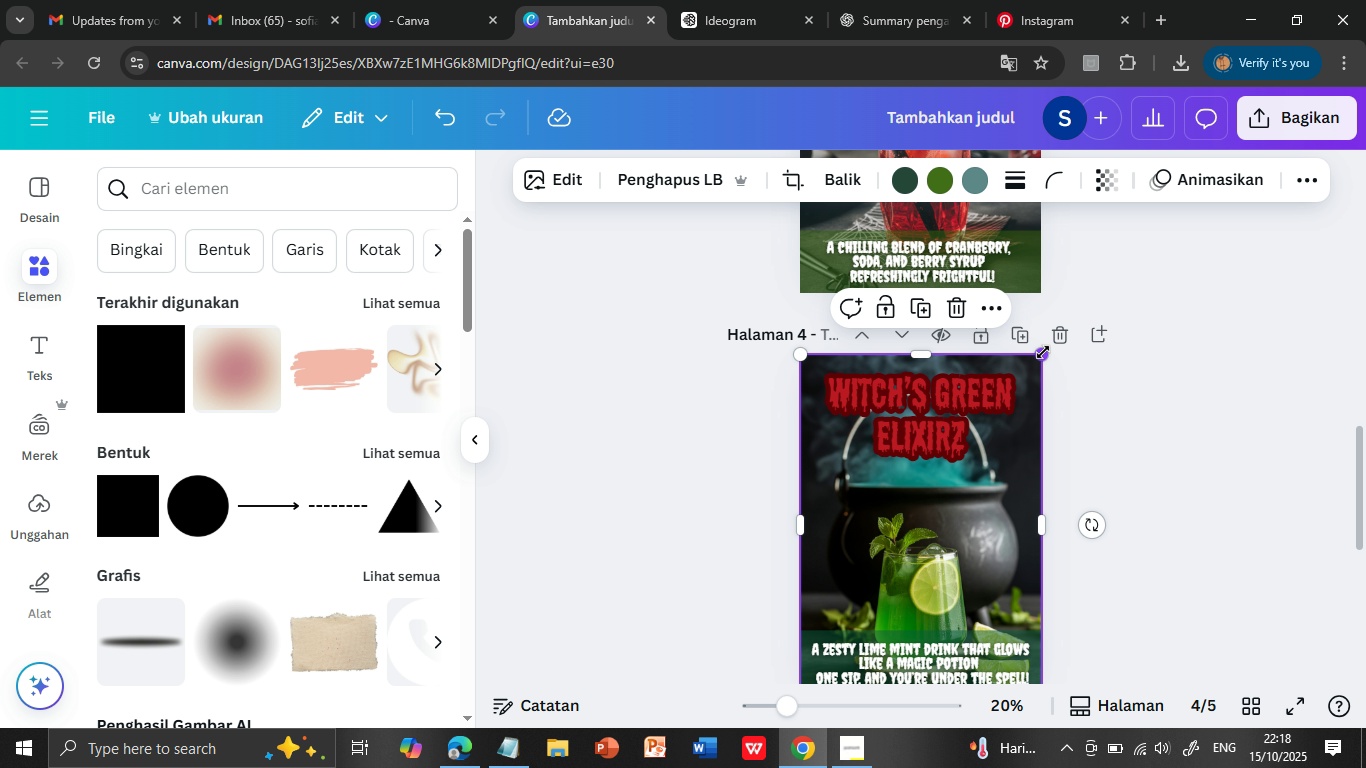 
left_click_drag(start_coordinate=[1043, 352], to_coordinate=[1160, 263])
 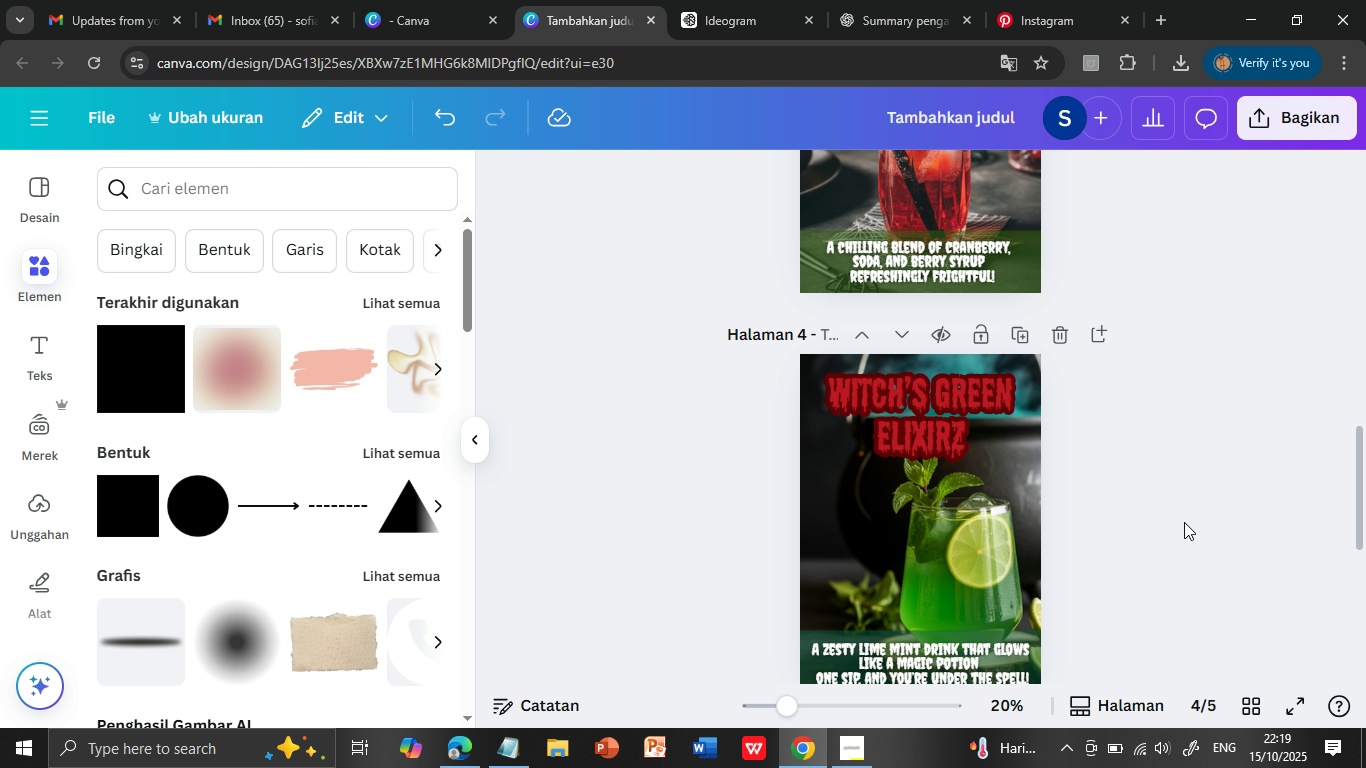 
left_click([1182, 487])
 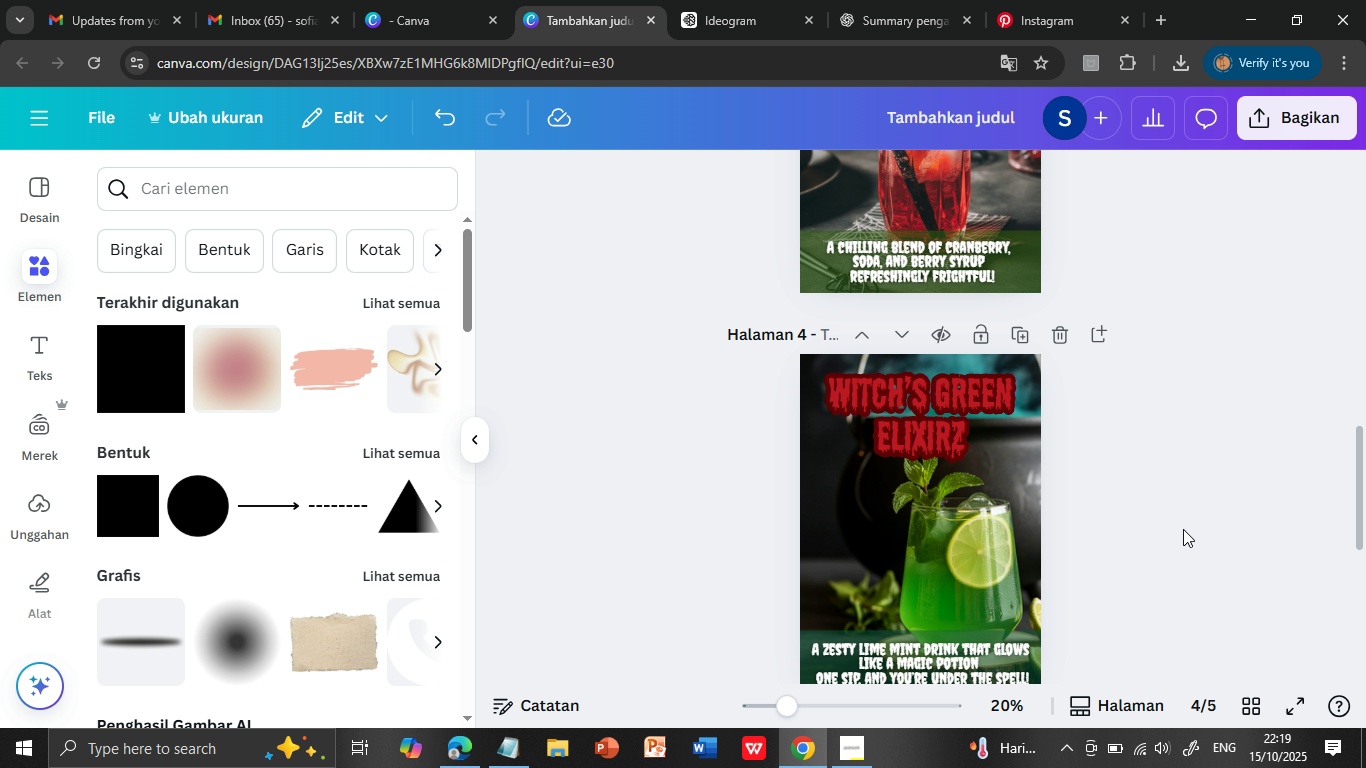 
scroll: coordinate [1183, 529], scroll_direction: down, amount: 1.0
 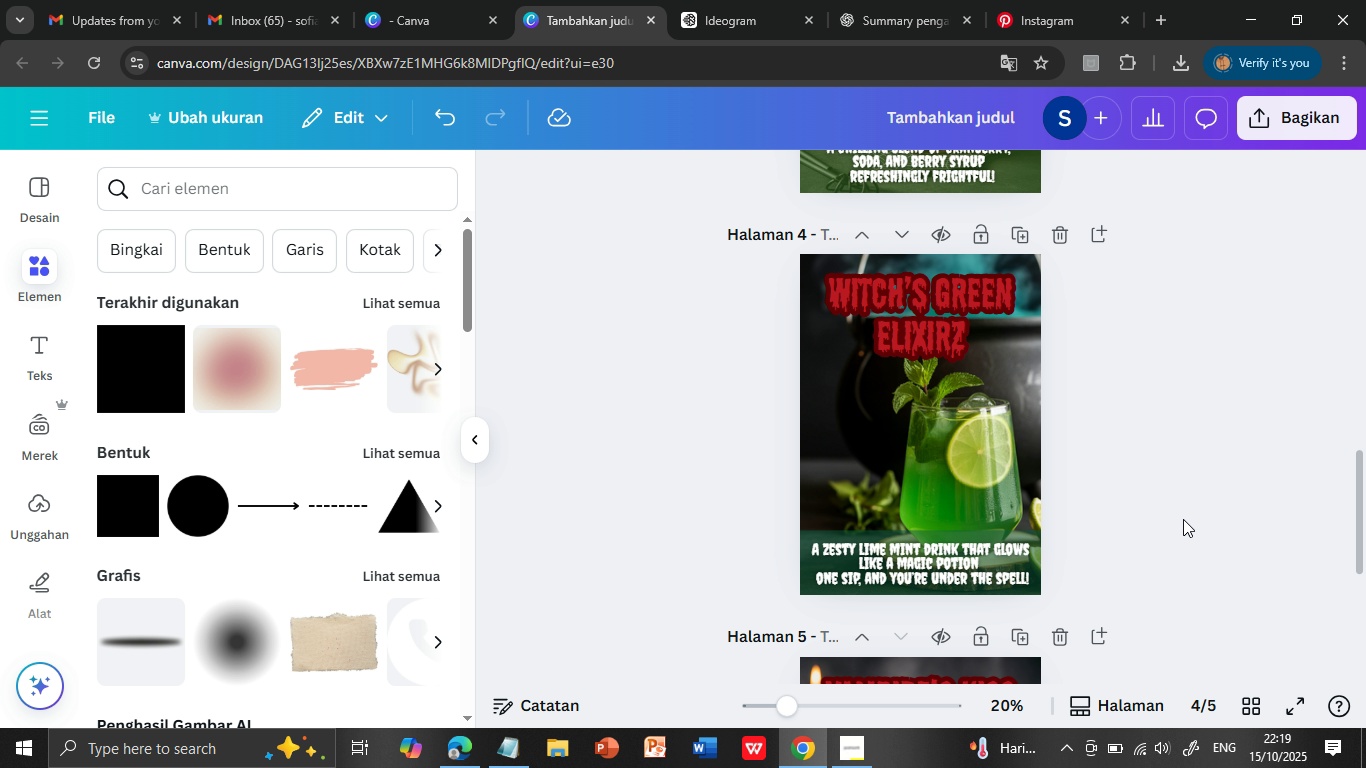 
scroll: coordinate [1183, 517], scroll_direction: up, amount: 6.0
 